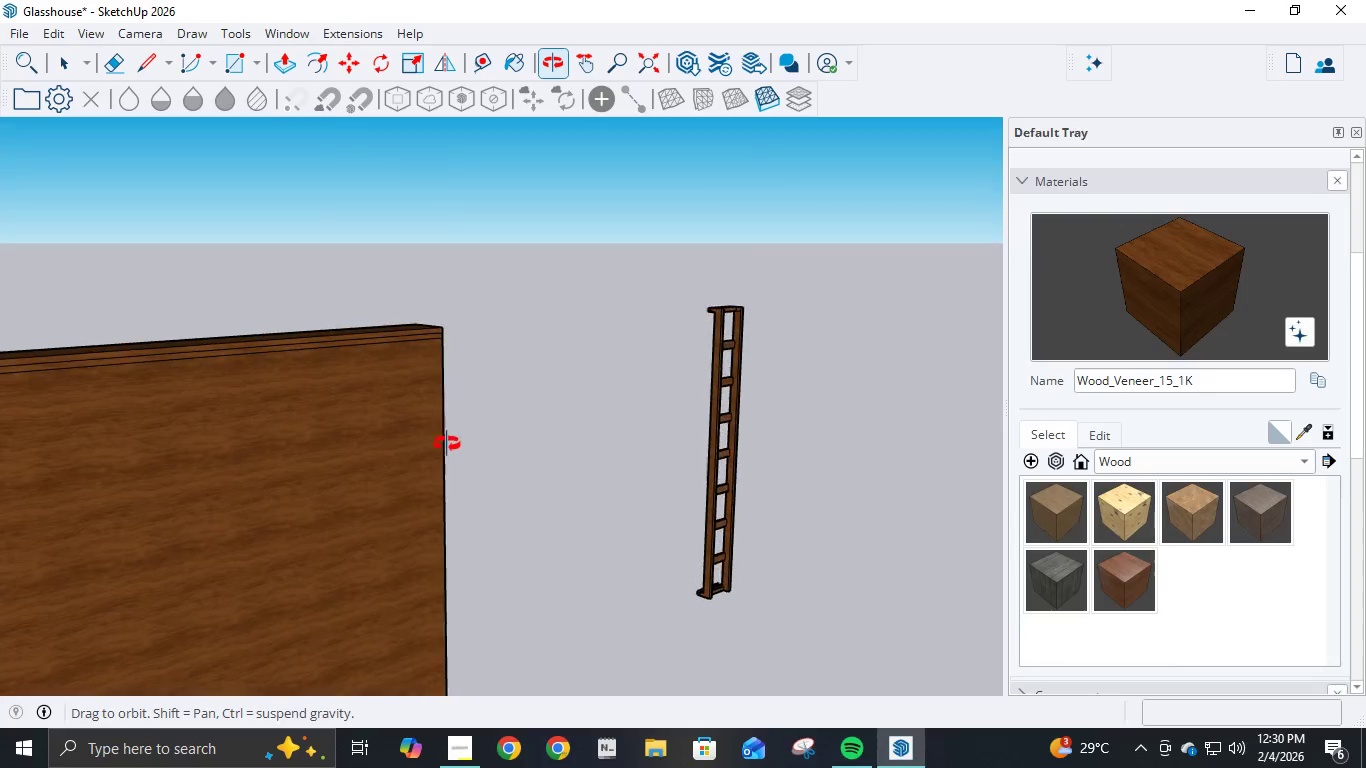 
key(Shift+ShiftLeft)
 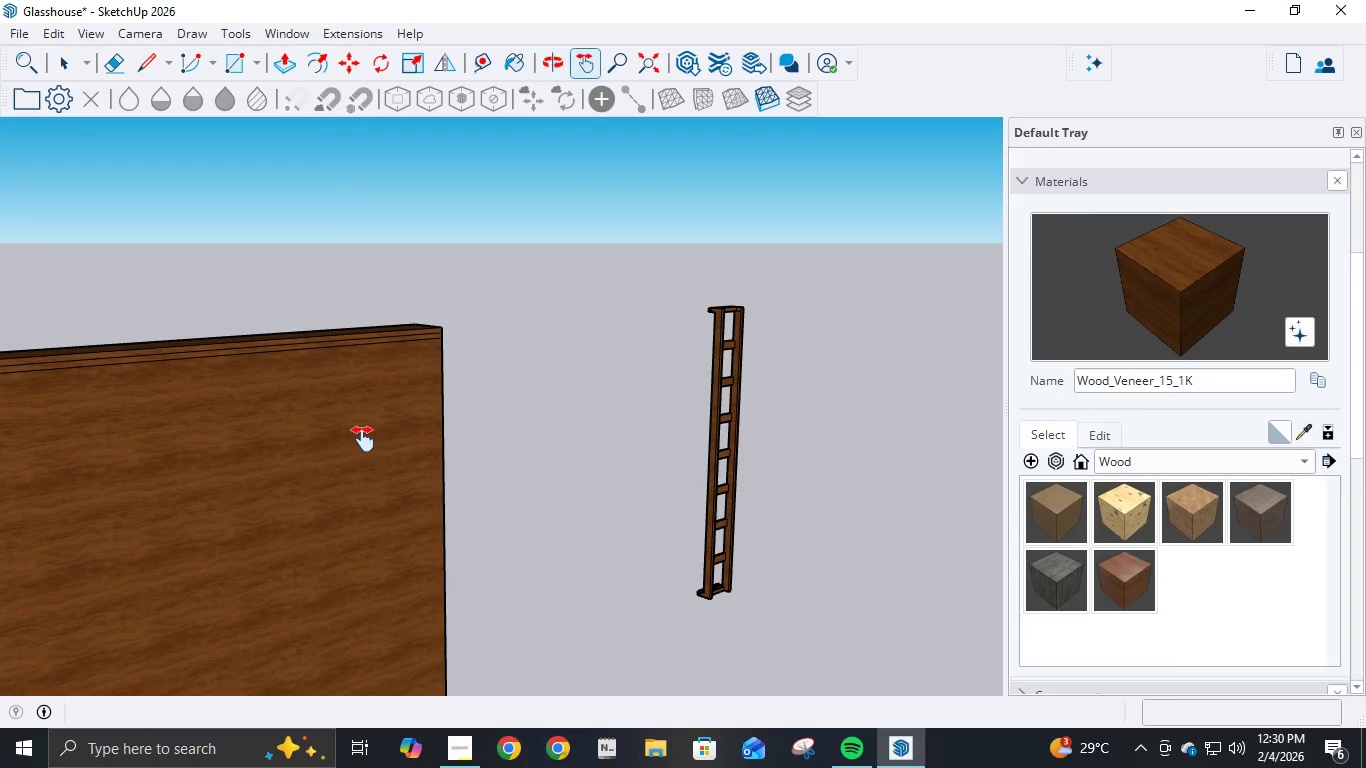 
left_click_drag(start_coordinate=[363, 439], to_coordinate=[869, 436])
 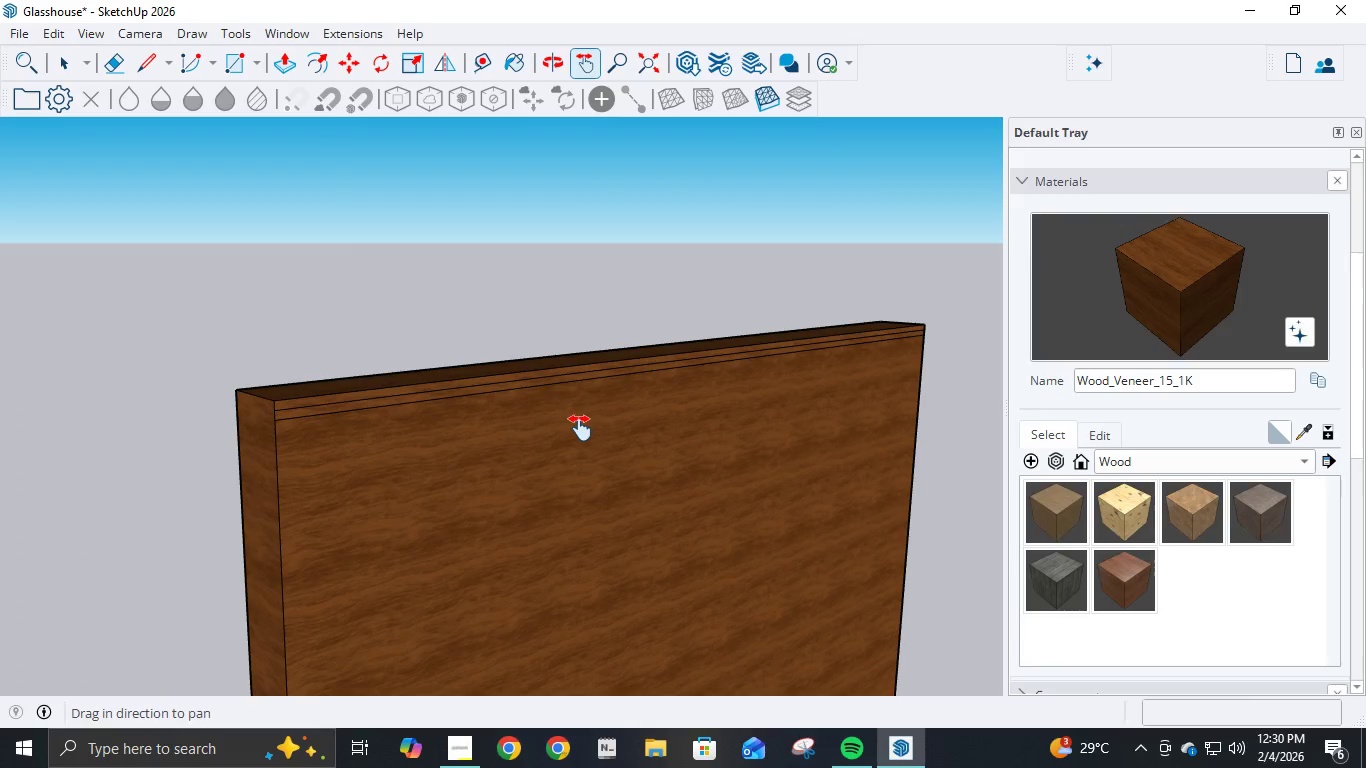 
key(P)
 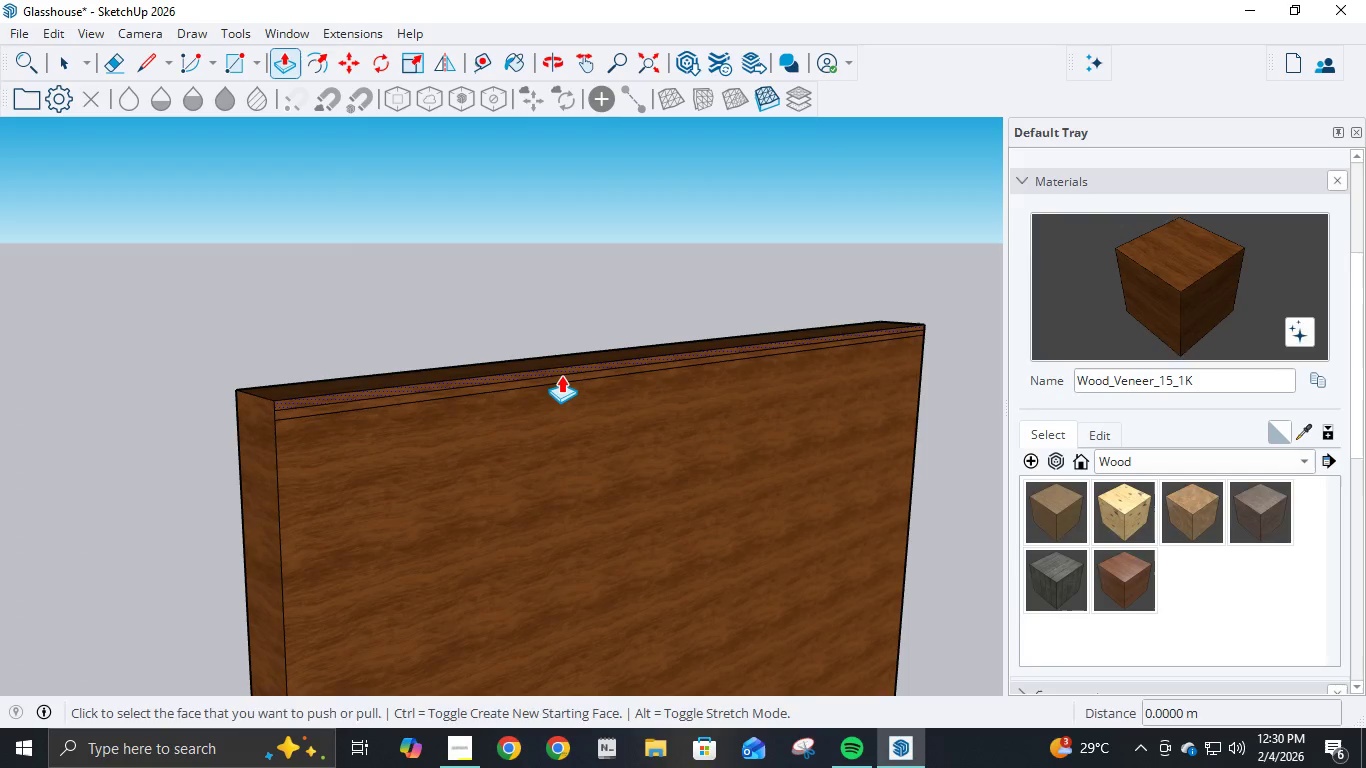 
left_click([561, 375])
 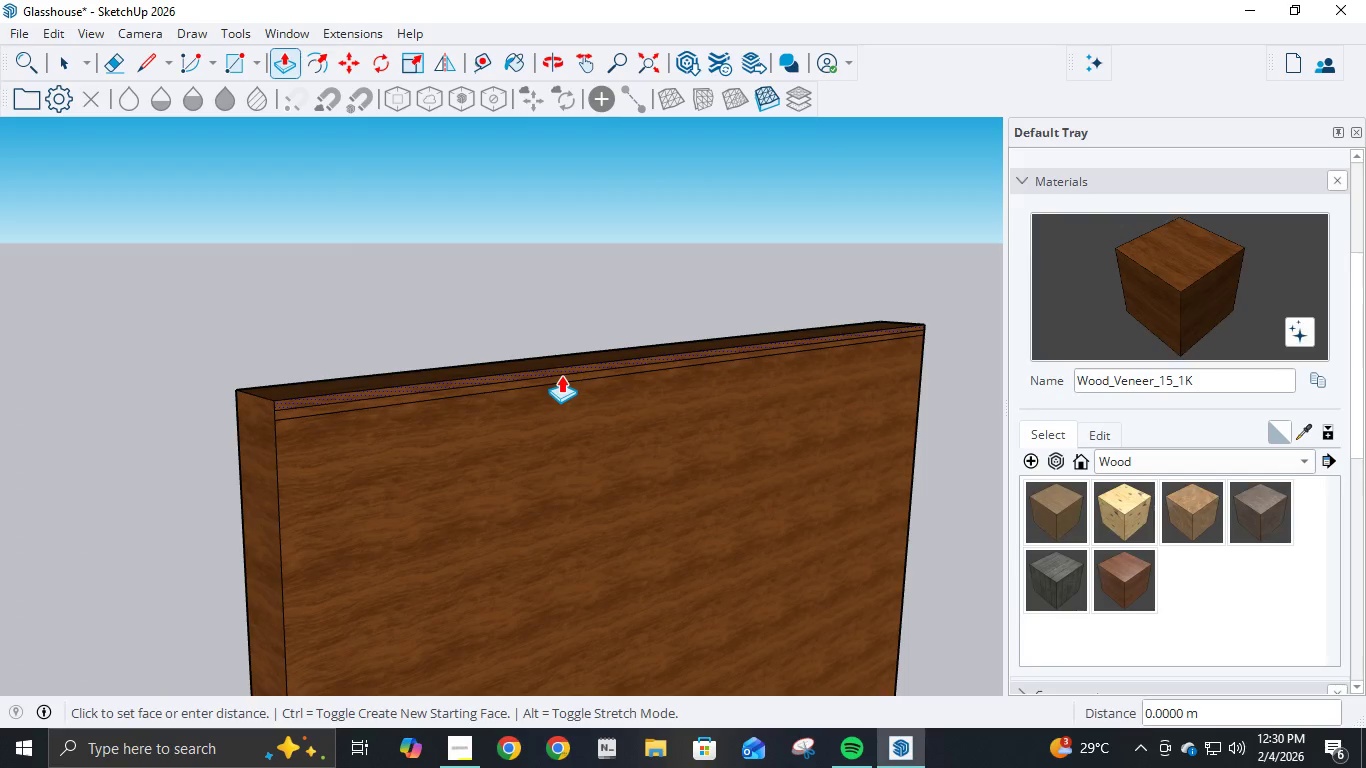 
key(Escape)
 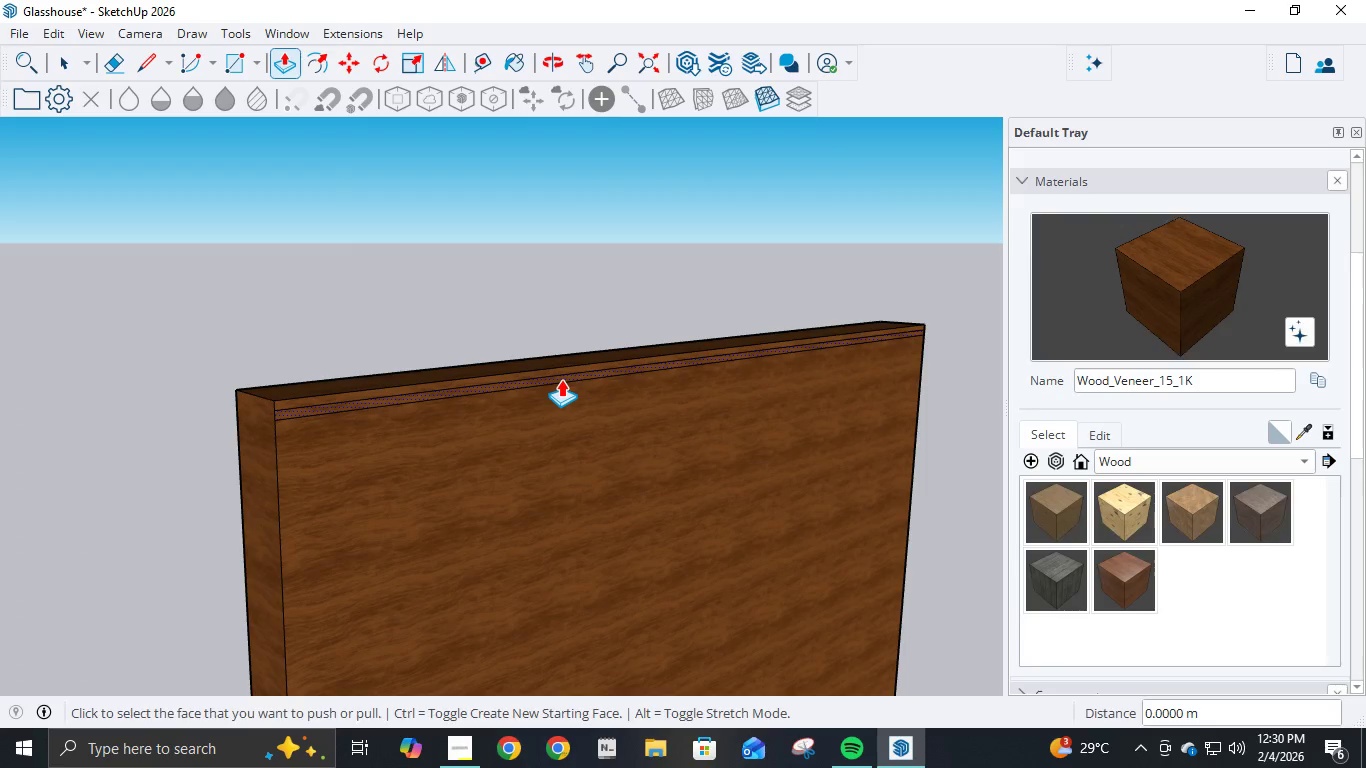 
left_click([561, 379])
 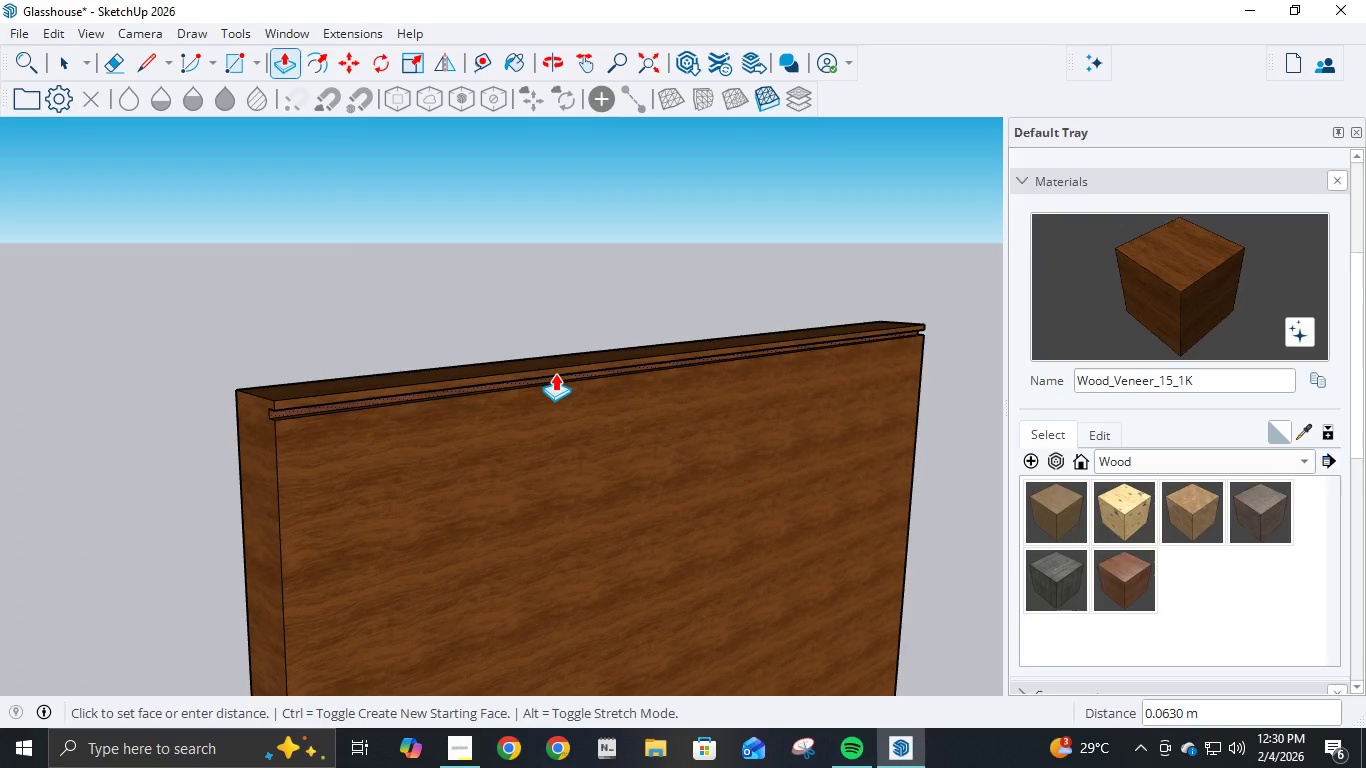 
key(NumpadDecimal)
 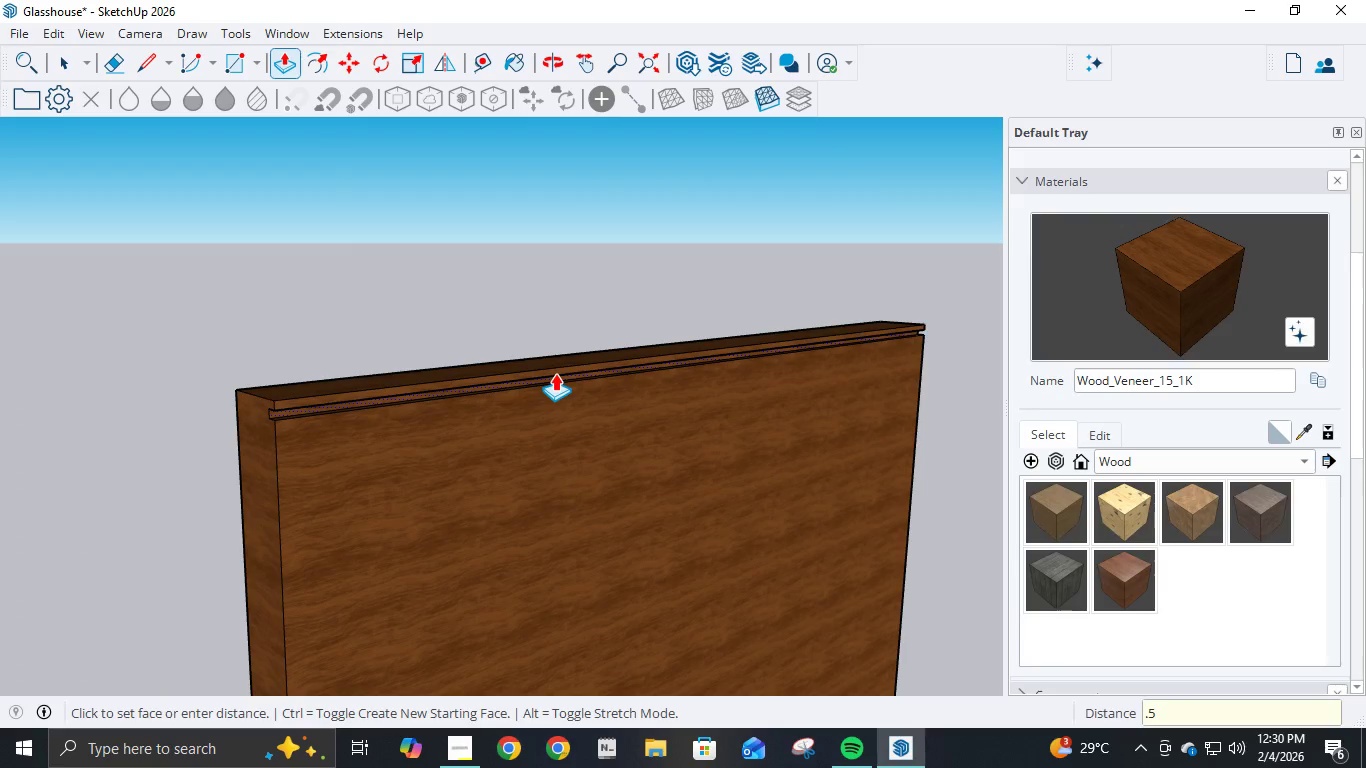 
key(Numpad5)
 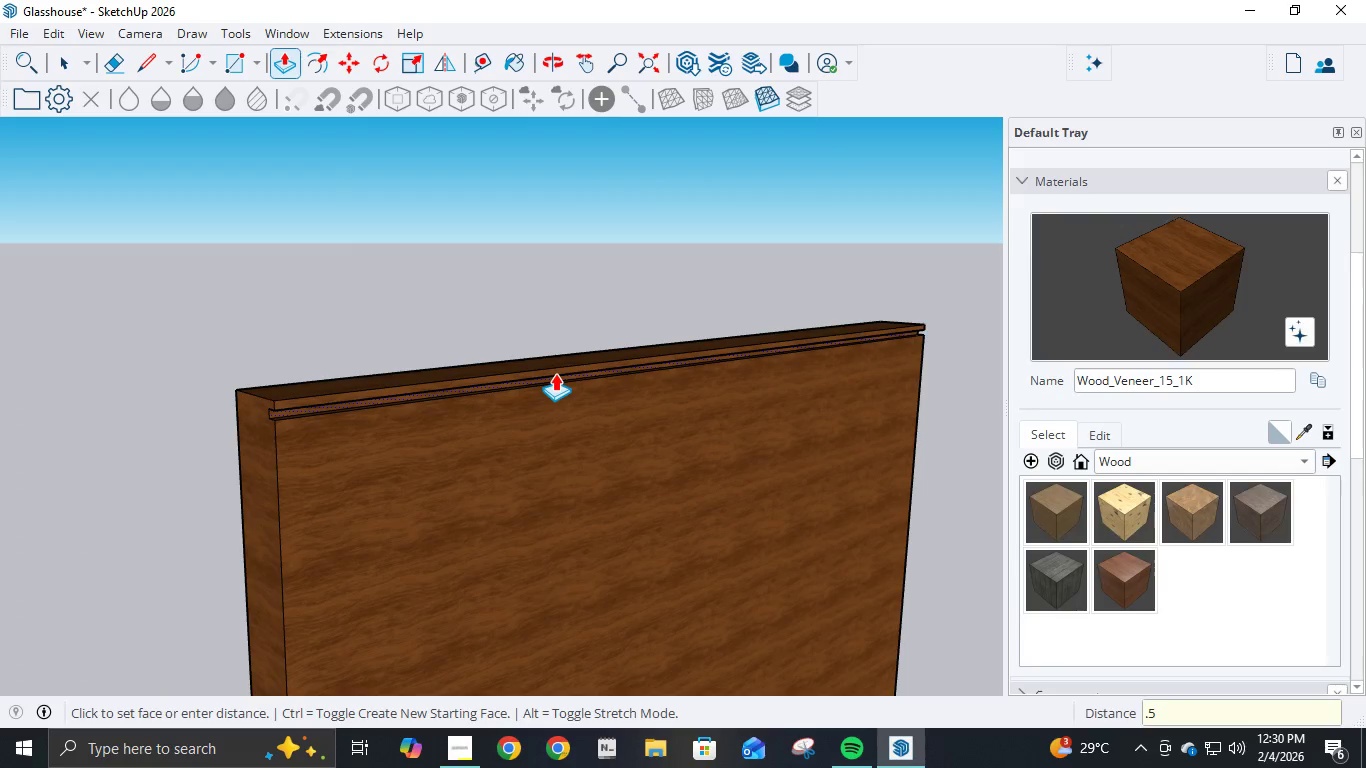 
key(Backspace)
 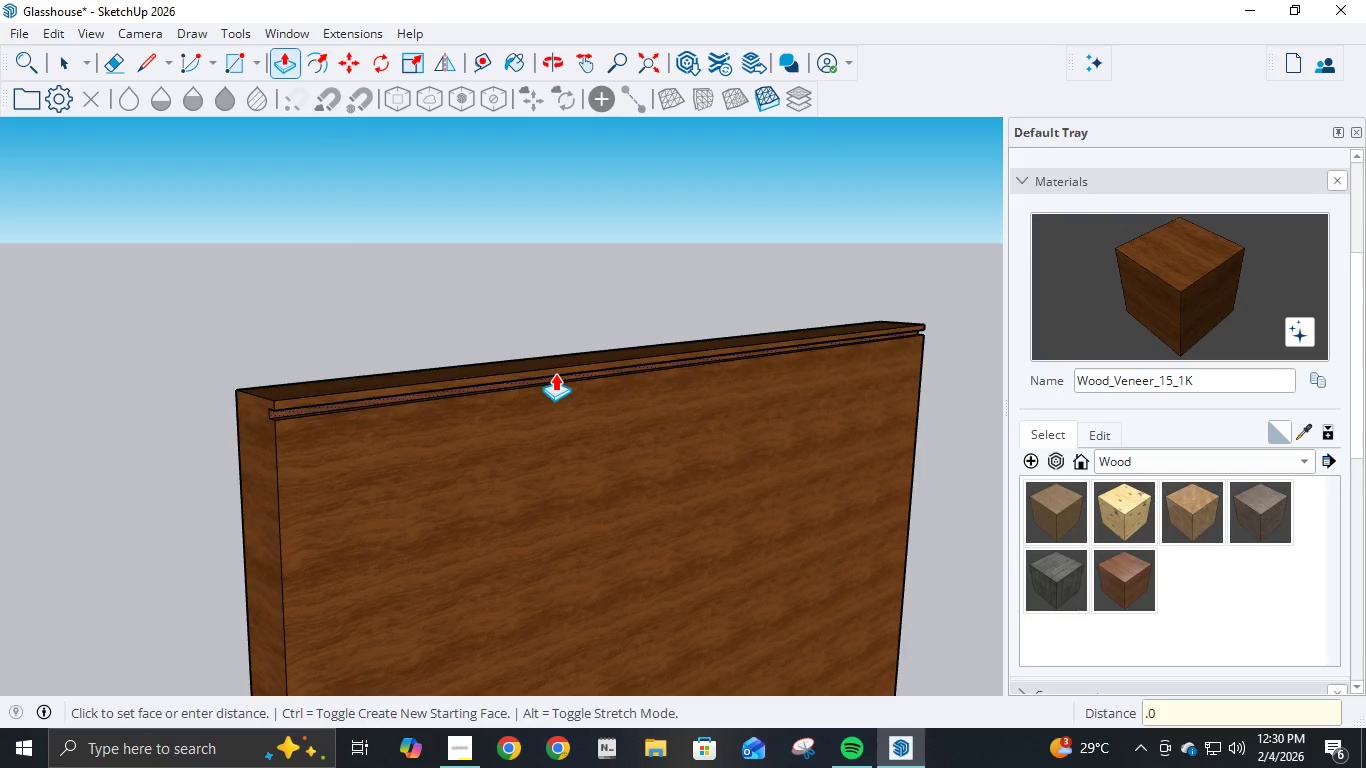 
key(Numpad0)
 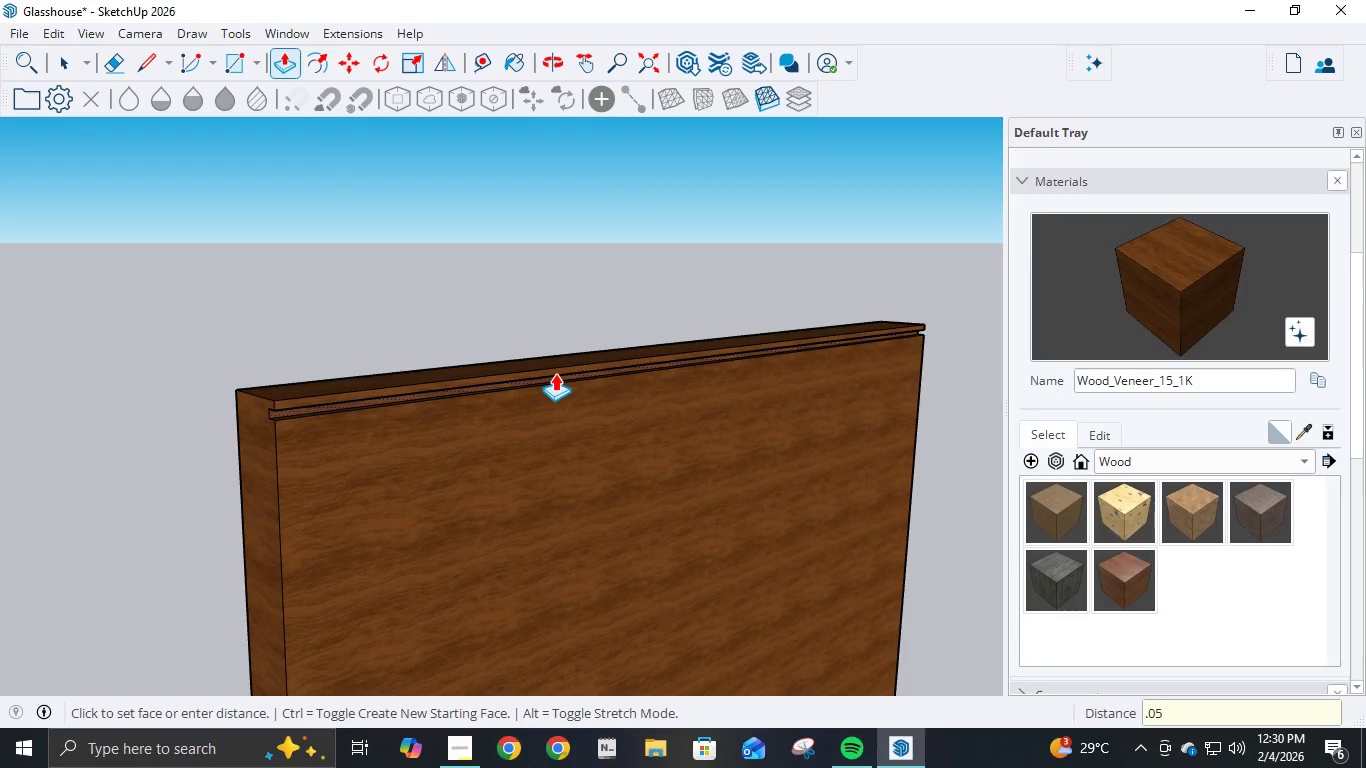 
key(Numpad5)
 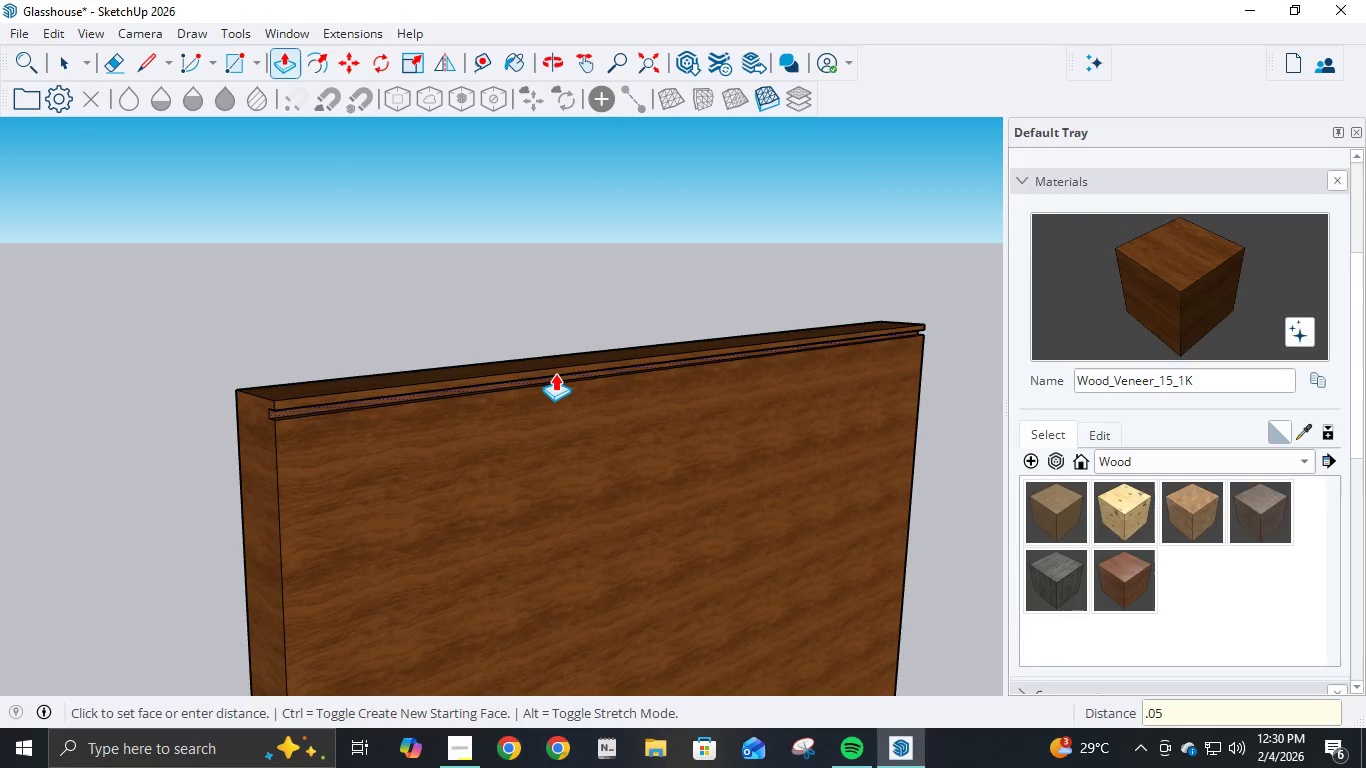 
key(NumpadEnter)
 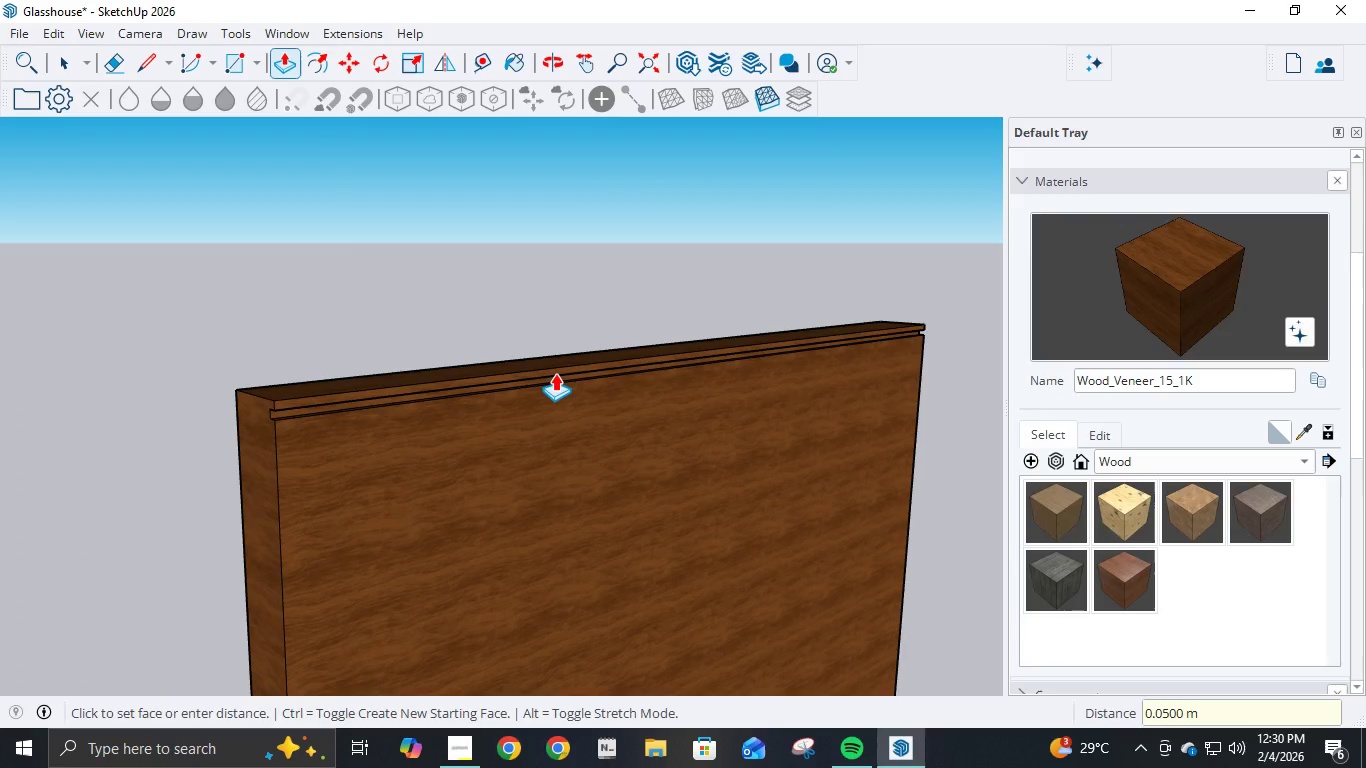 
scroll: coordinate [548, 401], scroll_direction: down, amount: 2.0
 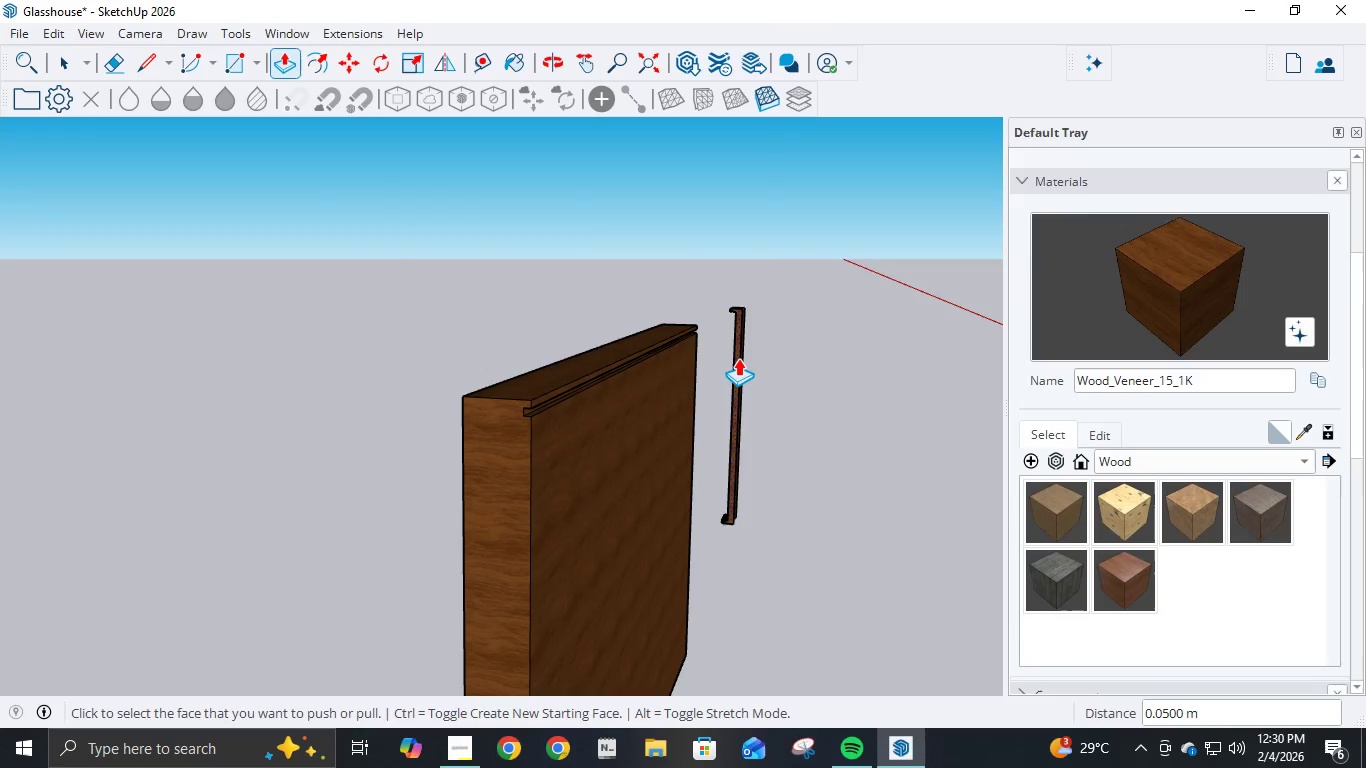 
middle_click([725, 415])
 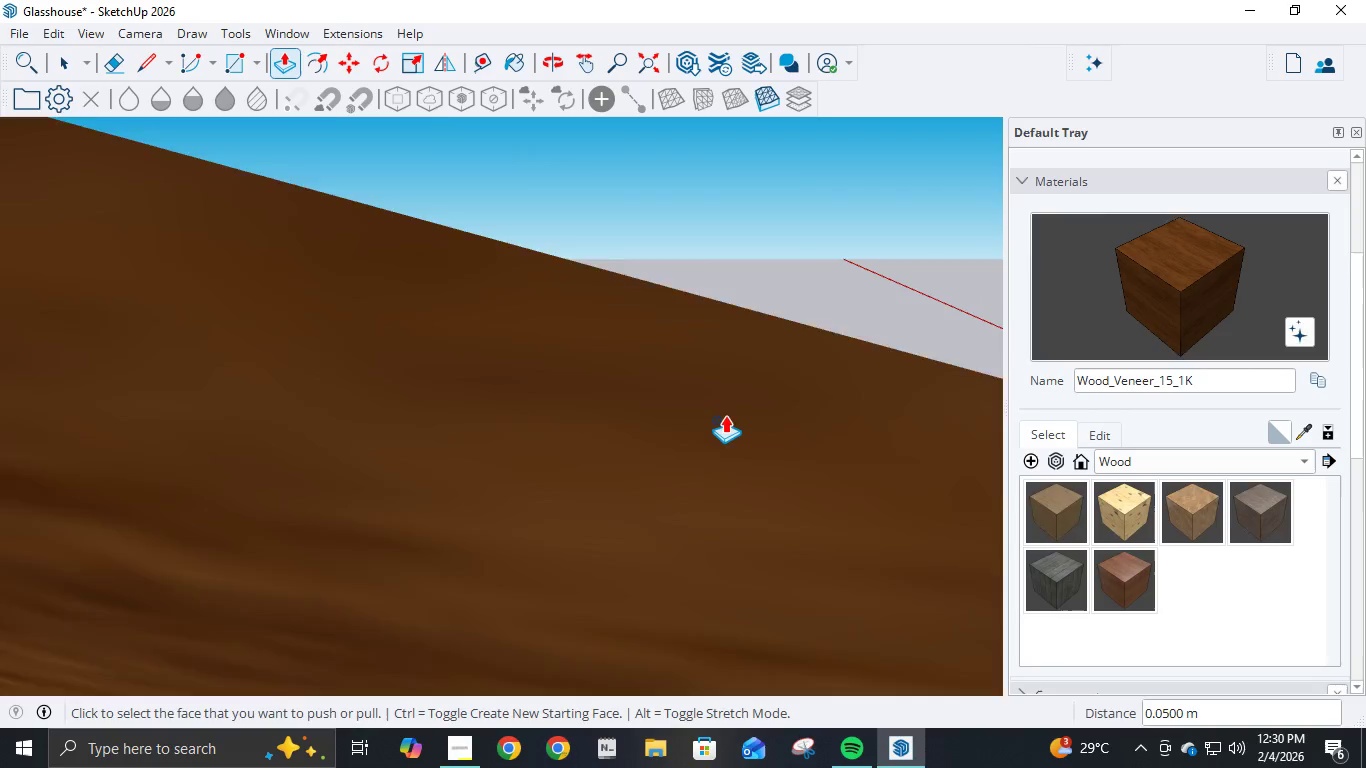 
scroll: coordinate [733, 406], scroll_direction: down, amount: 1.0
 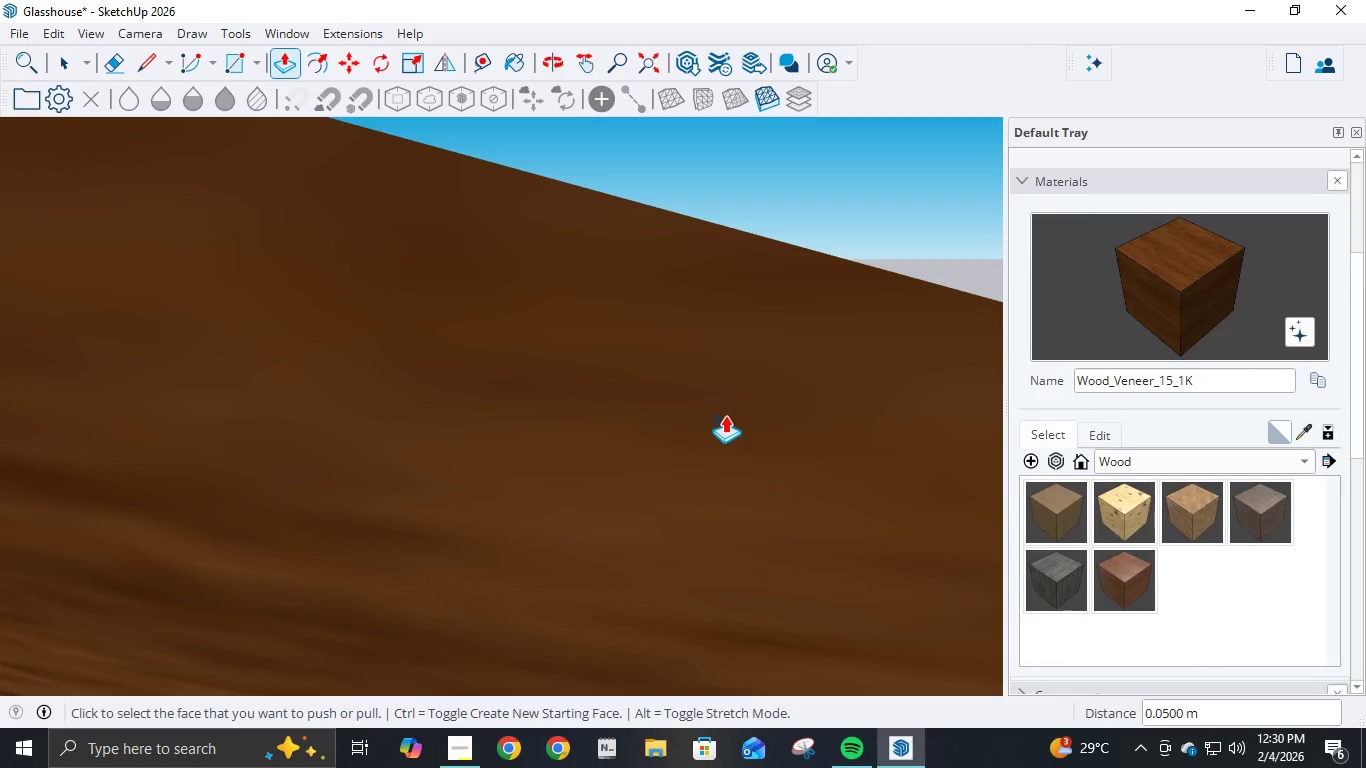 
scroll: coordinate [725, 415], scroll_direction: up, amount: 4.0
 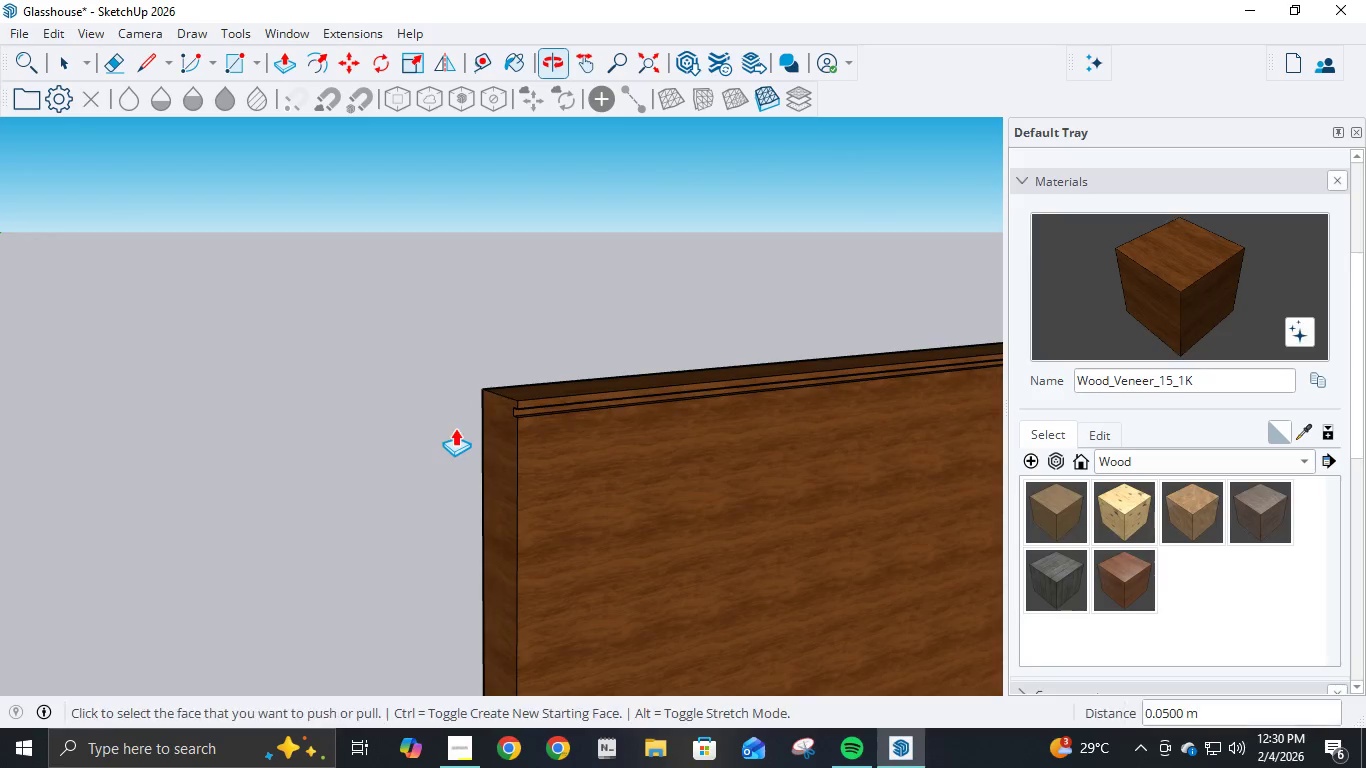 
scroll: coordinate [605, 462], scroll_direction: down, amount: 5.0
 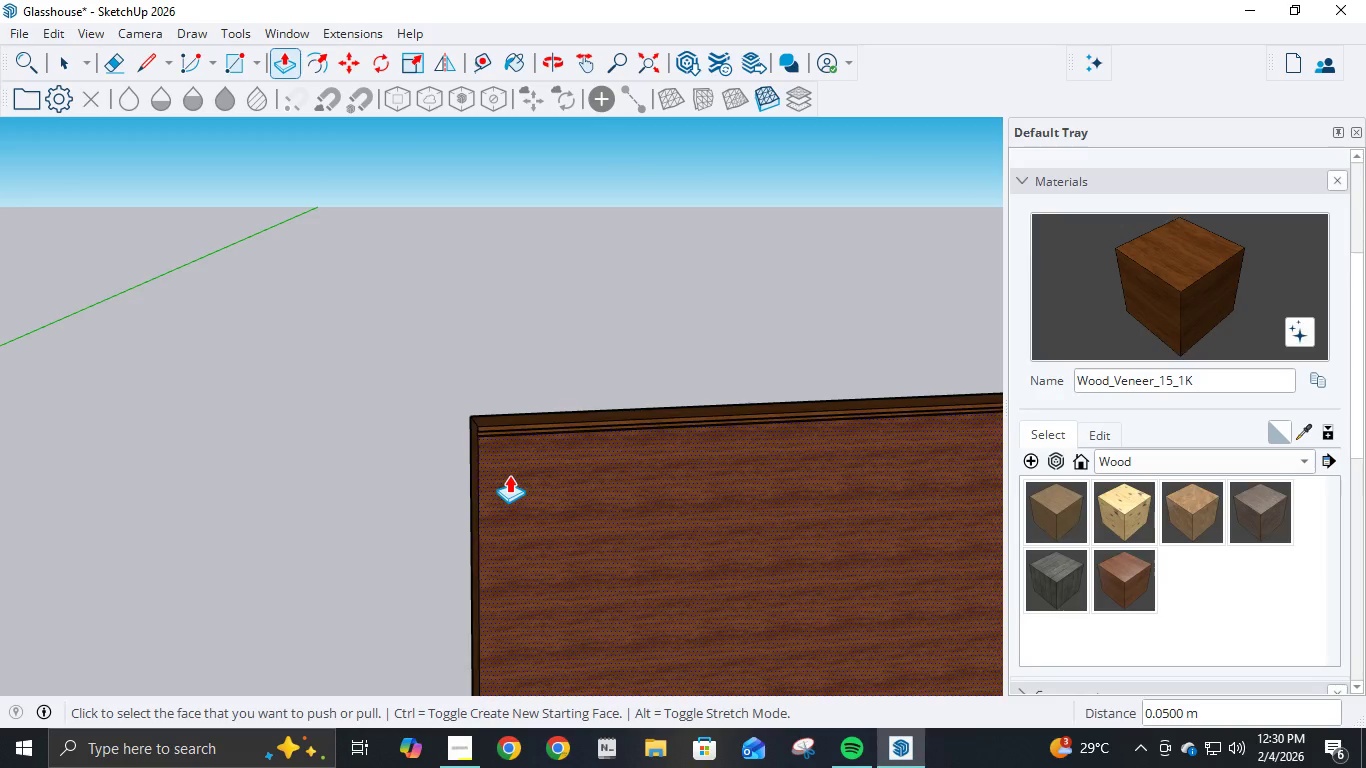 
key(L)
 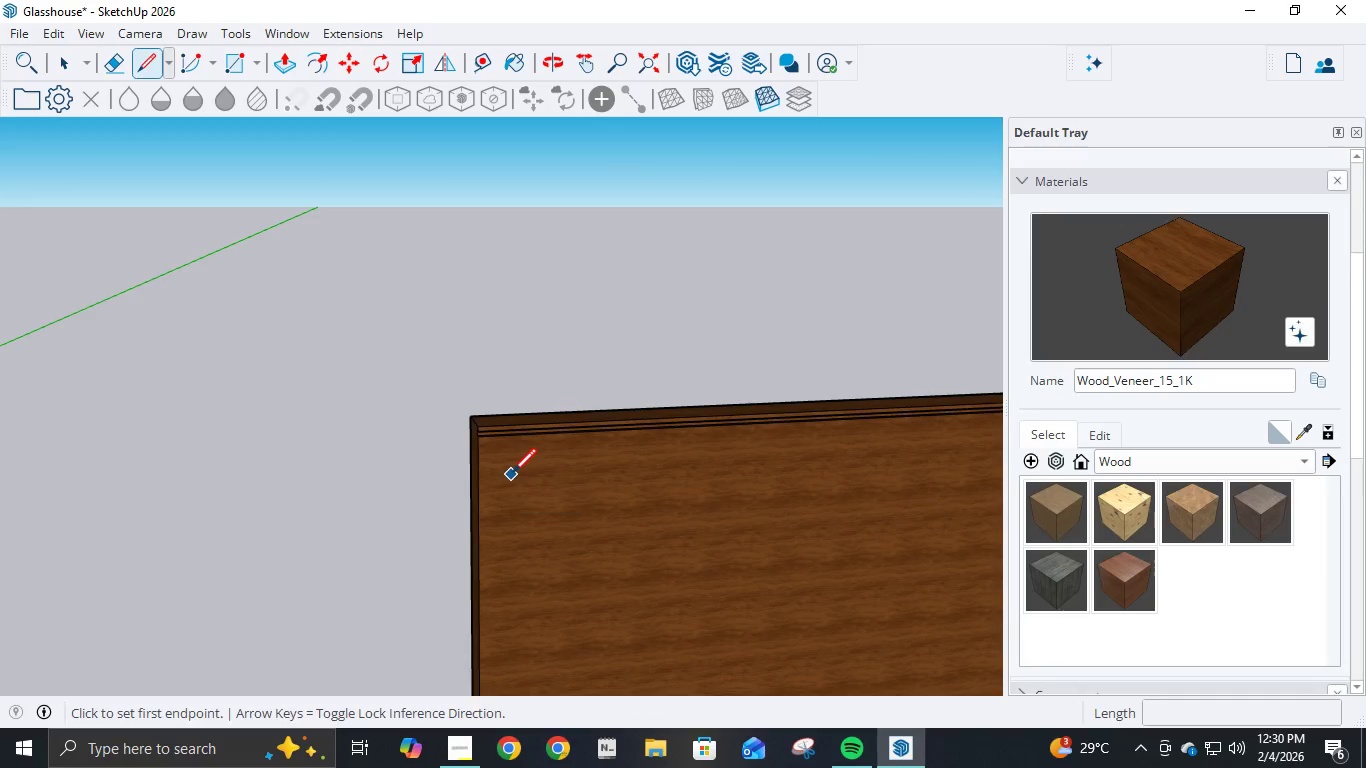 
hold_key(key=ShiftLeft, duration=0.88)
 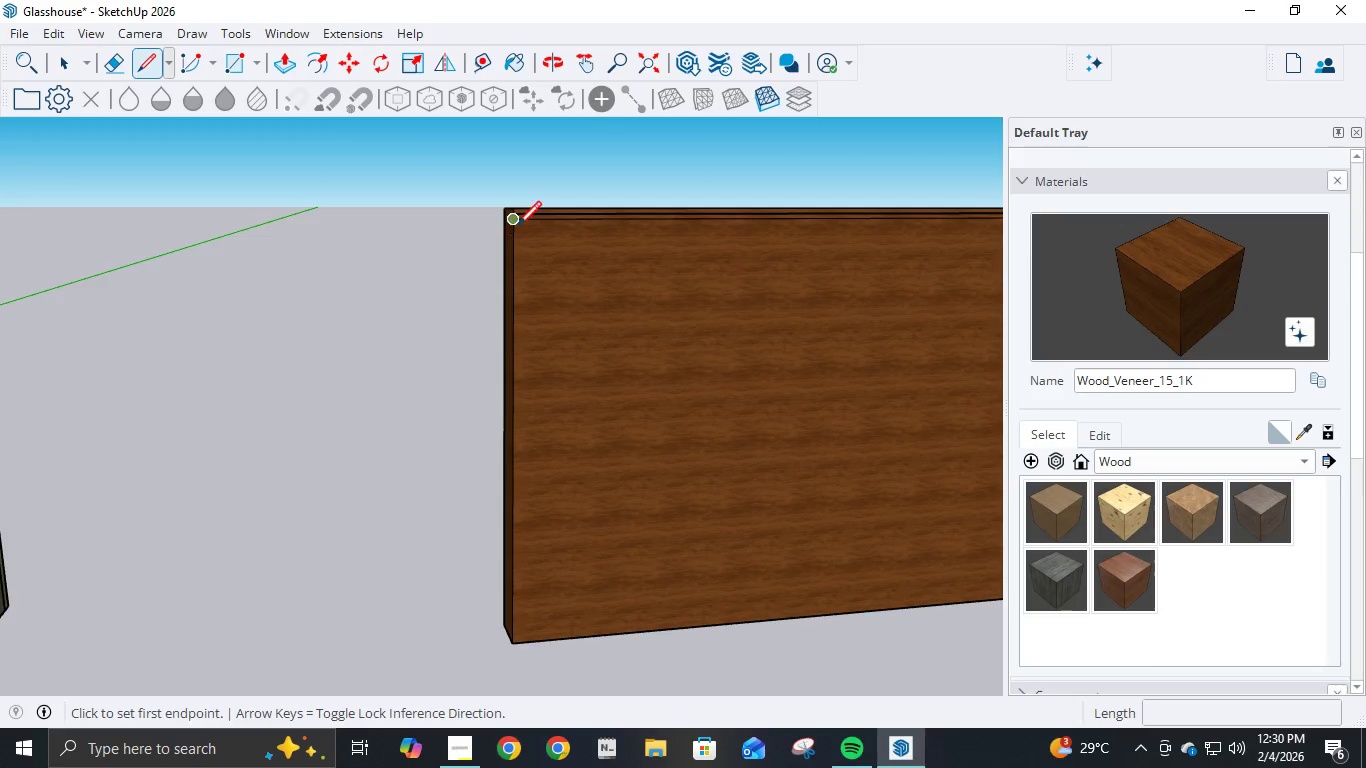 
left_click([517, 226])
 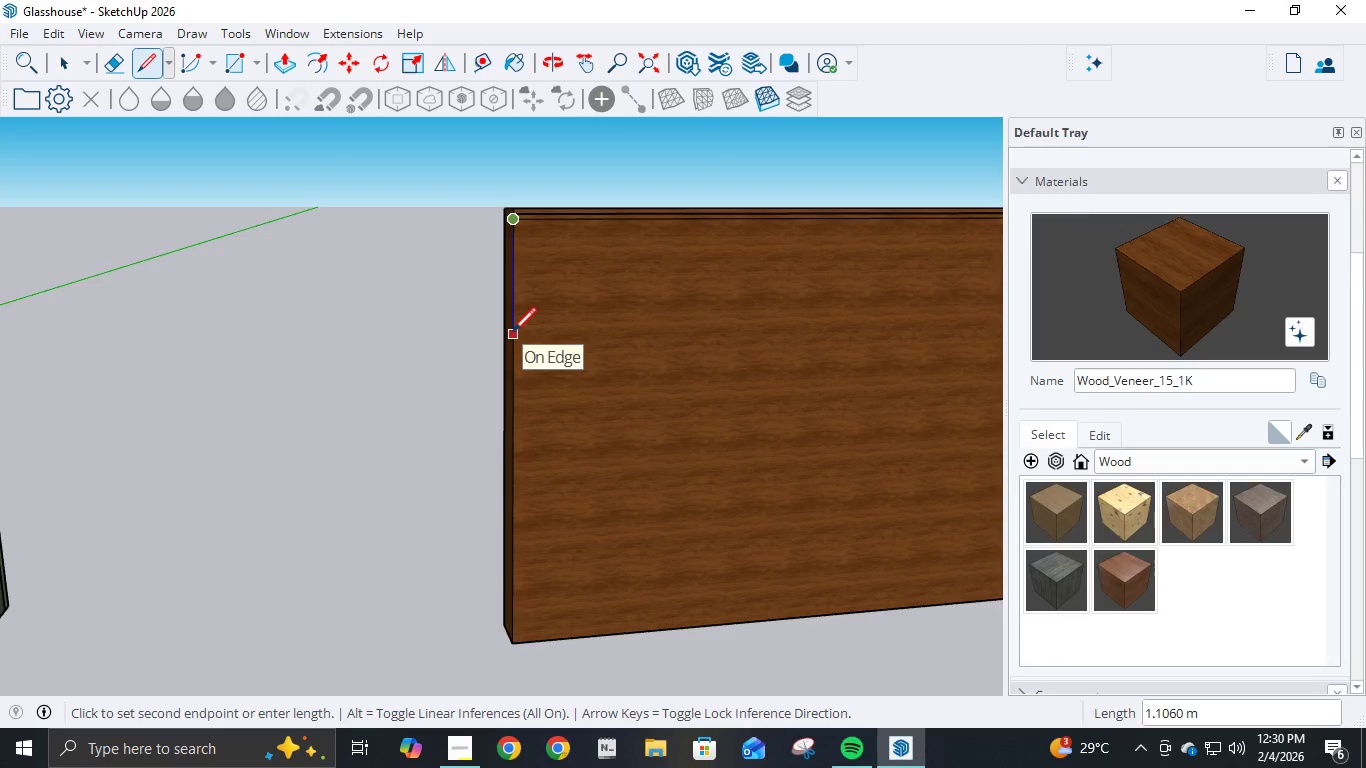 
key(Numpad3)
 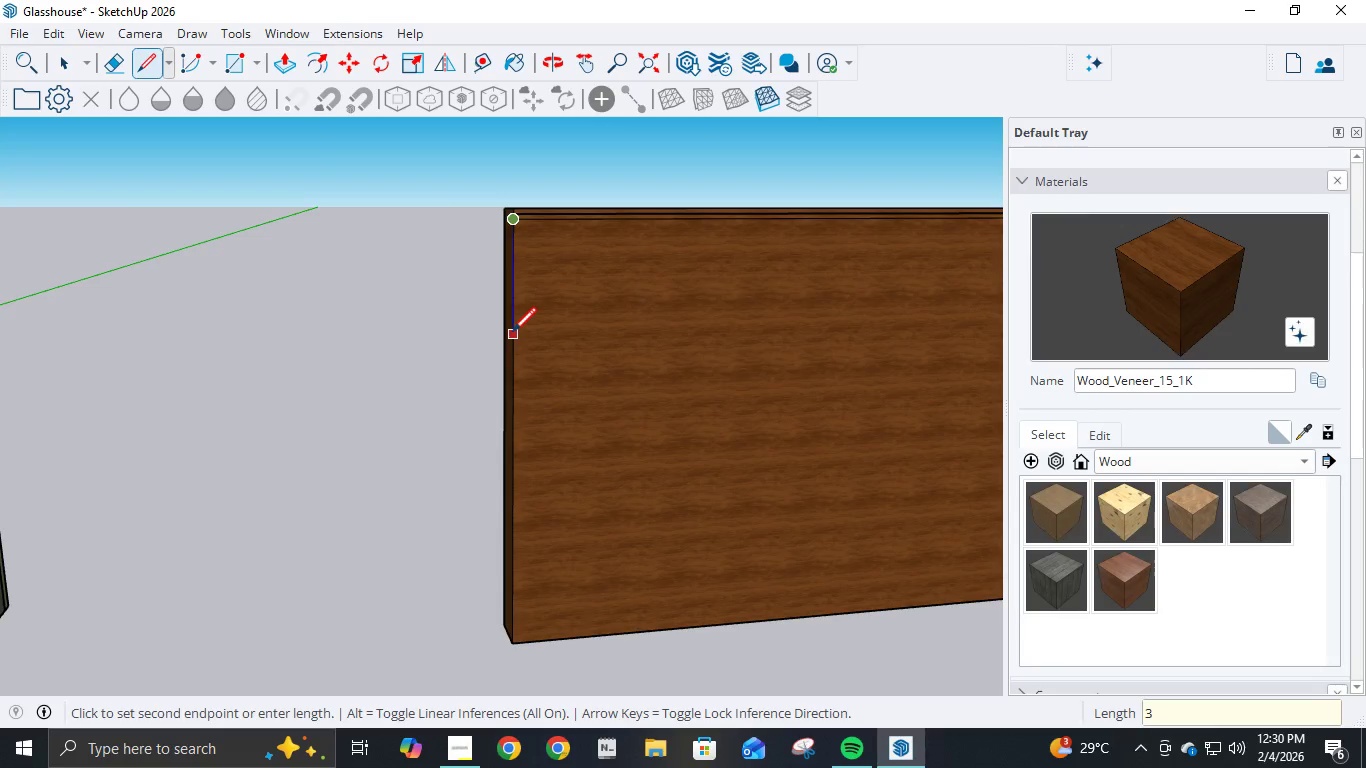 
key(NumpadDecimal)
 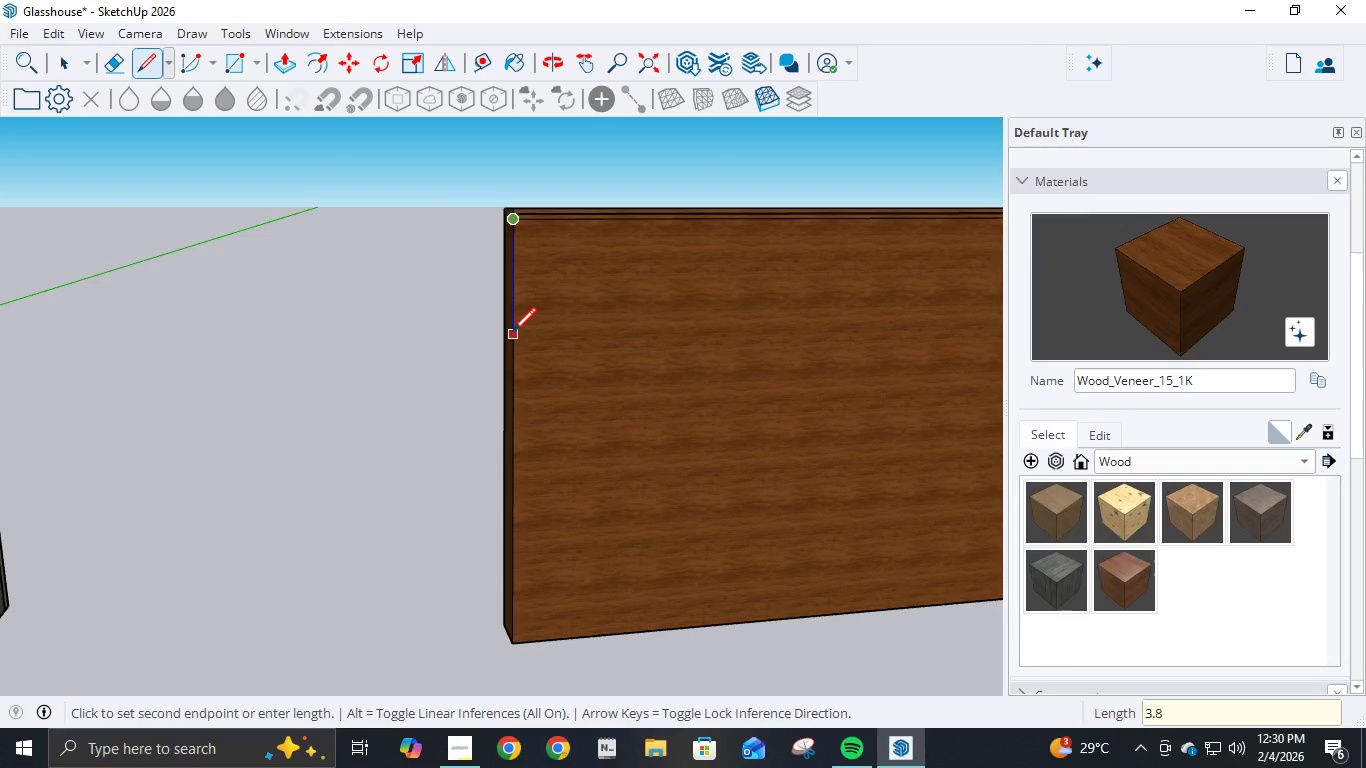 
key(Numpad8)
 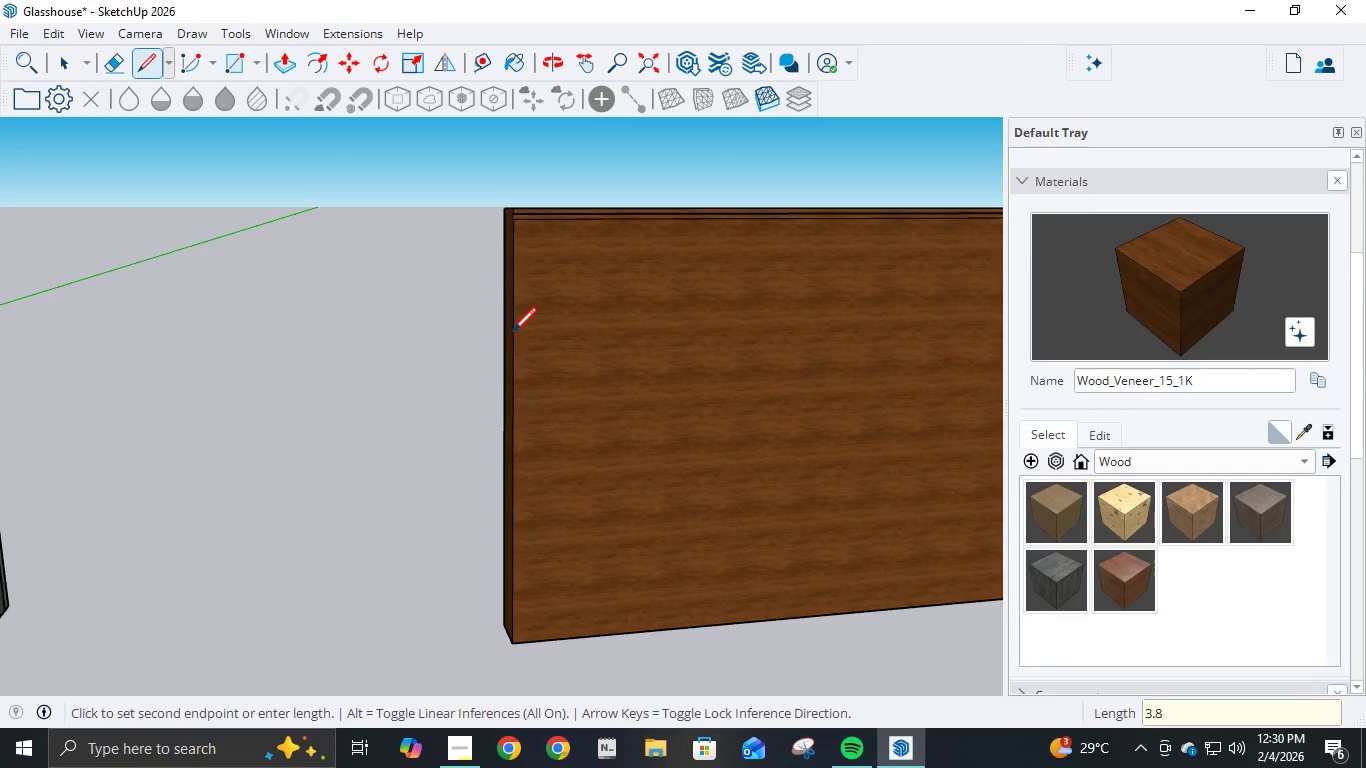 
key(NumpadEnter)
 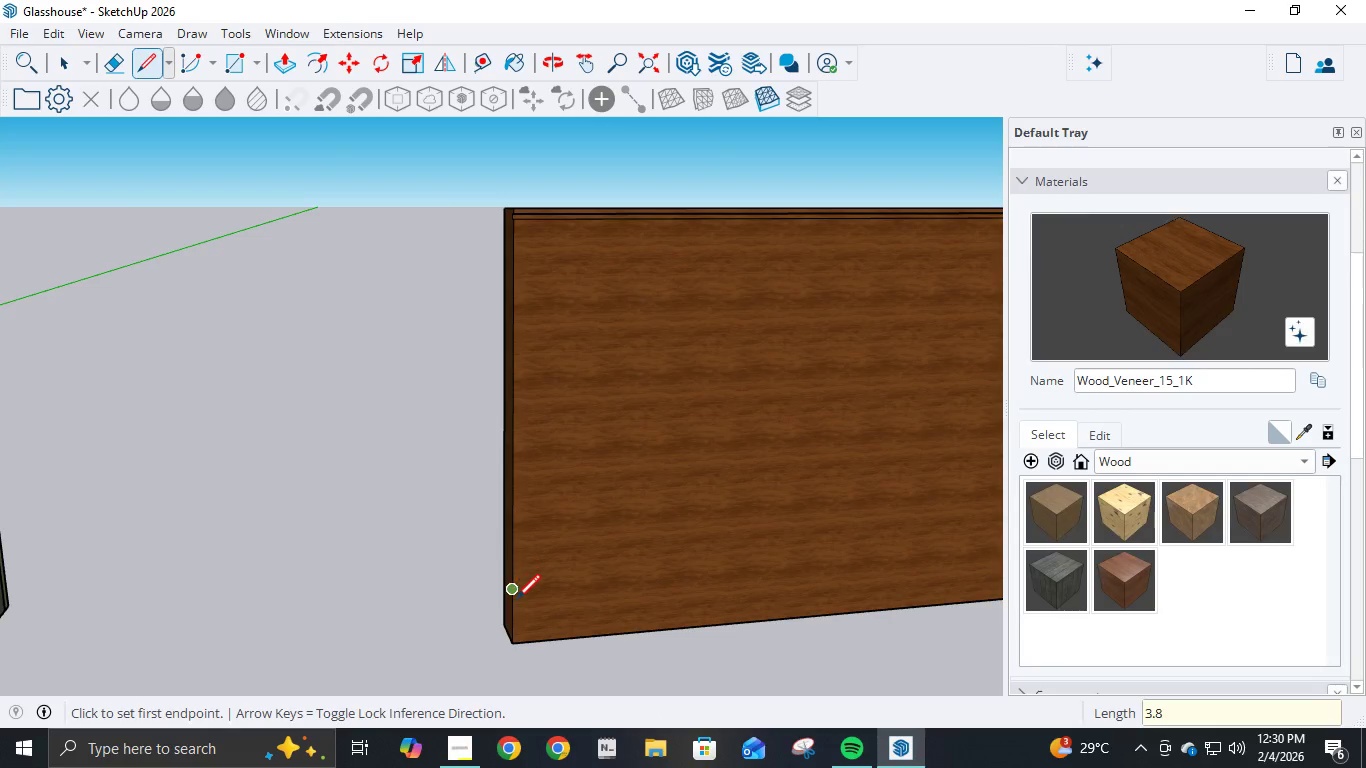 
left_click([515, 598])
 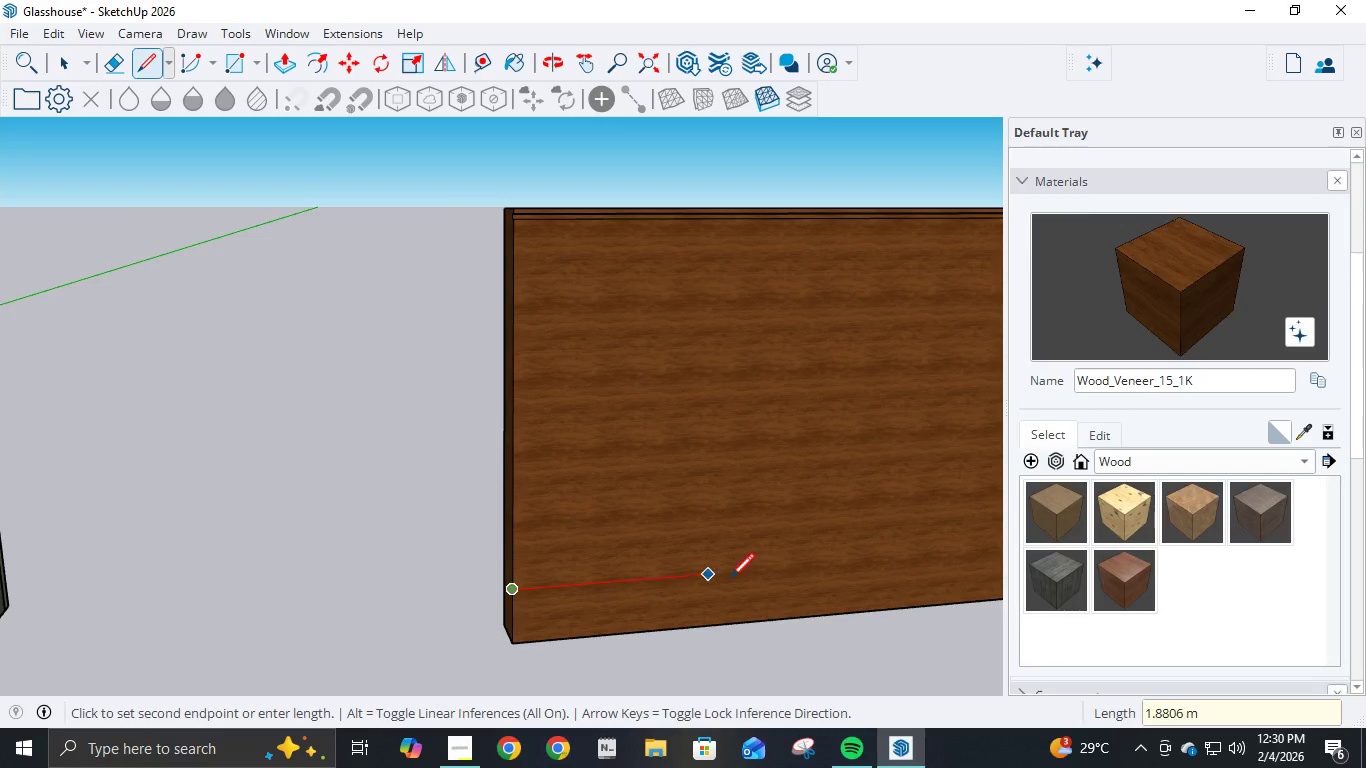 
scroll: coordinate [785, 565], scroll_direction: down, amount: 4.0
 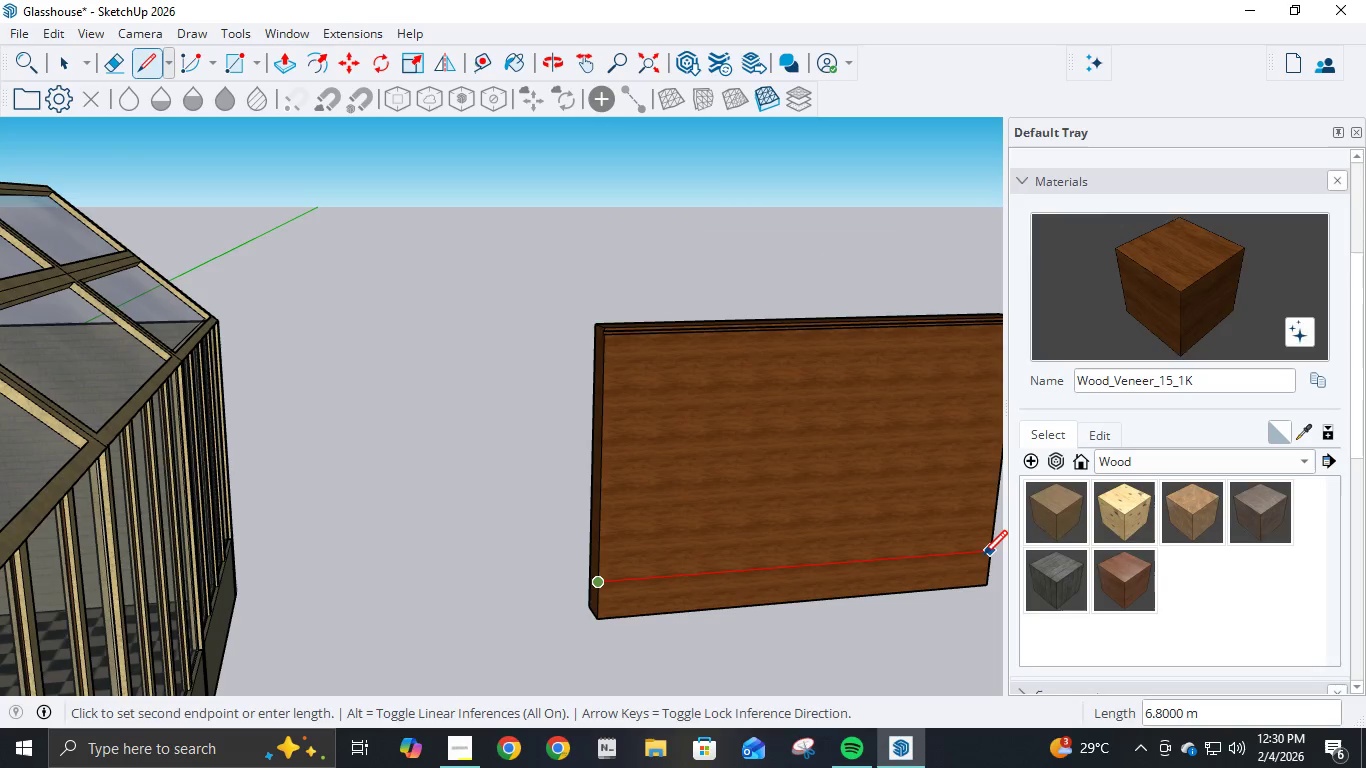 
left_click([985, 557])
 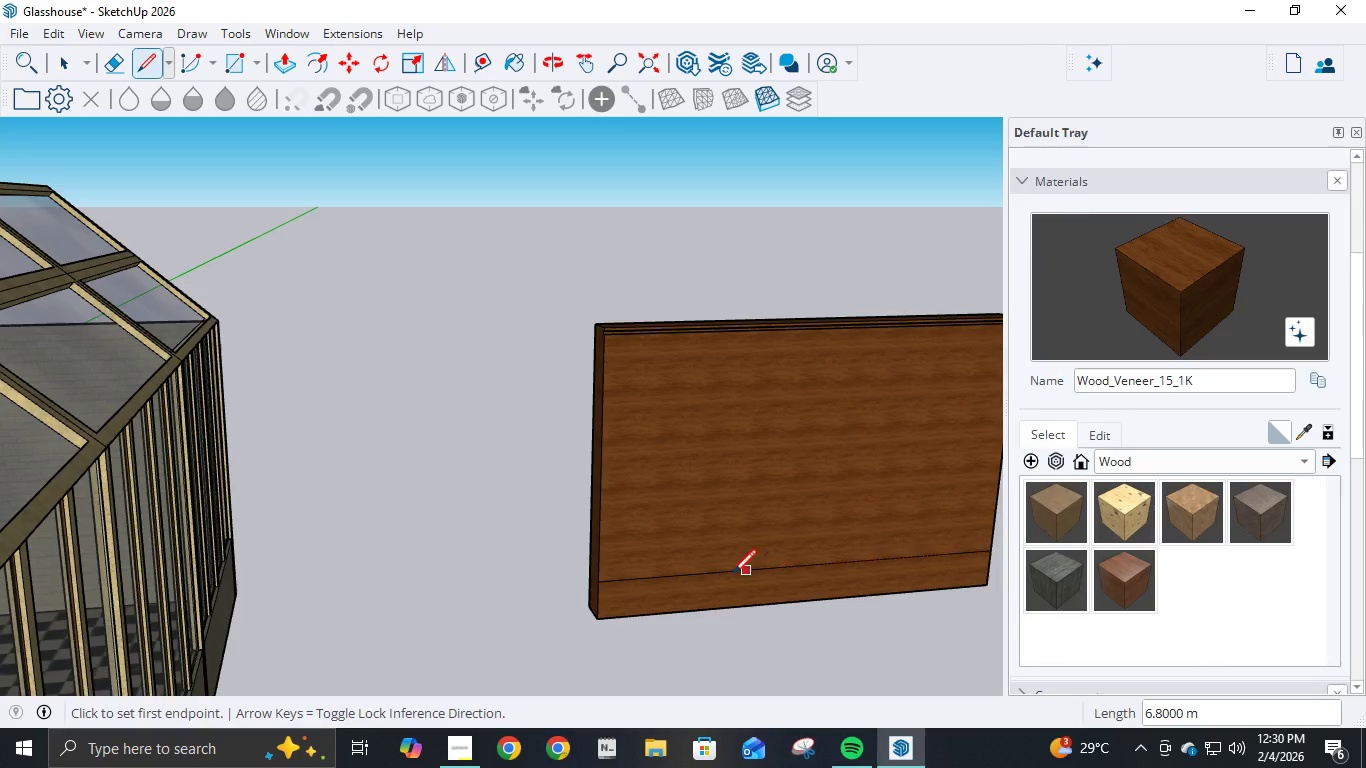 
scroll: coordinate [702, 597], scroll_direction: up, amount: 7.0
 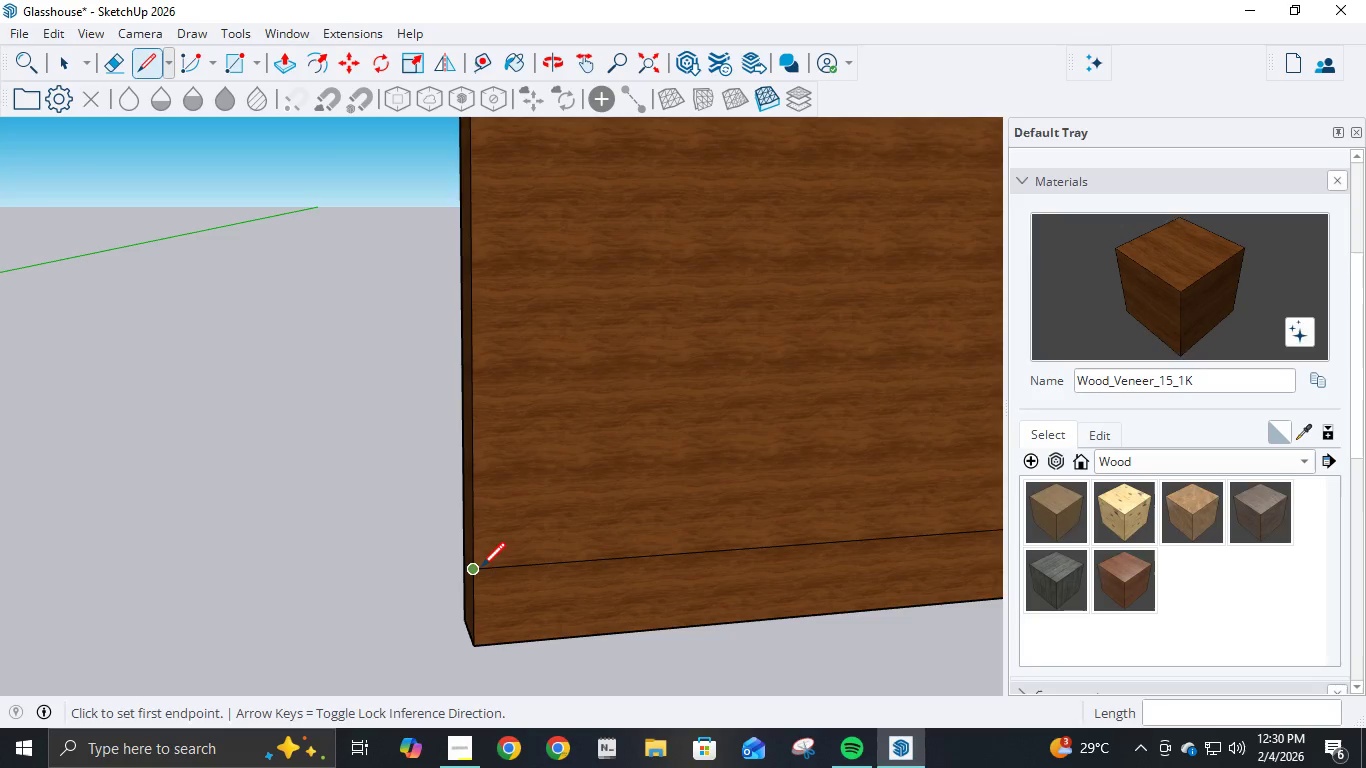 
left_click([475, 570])
 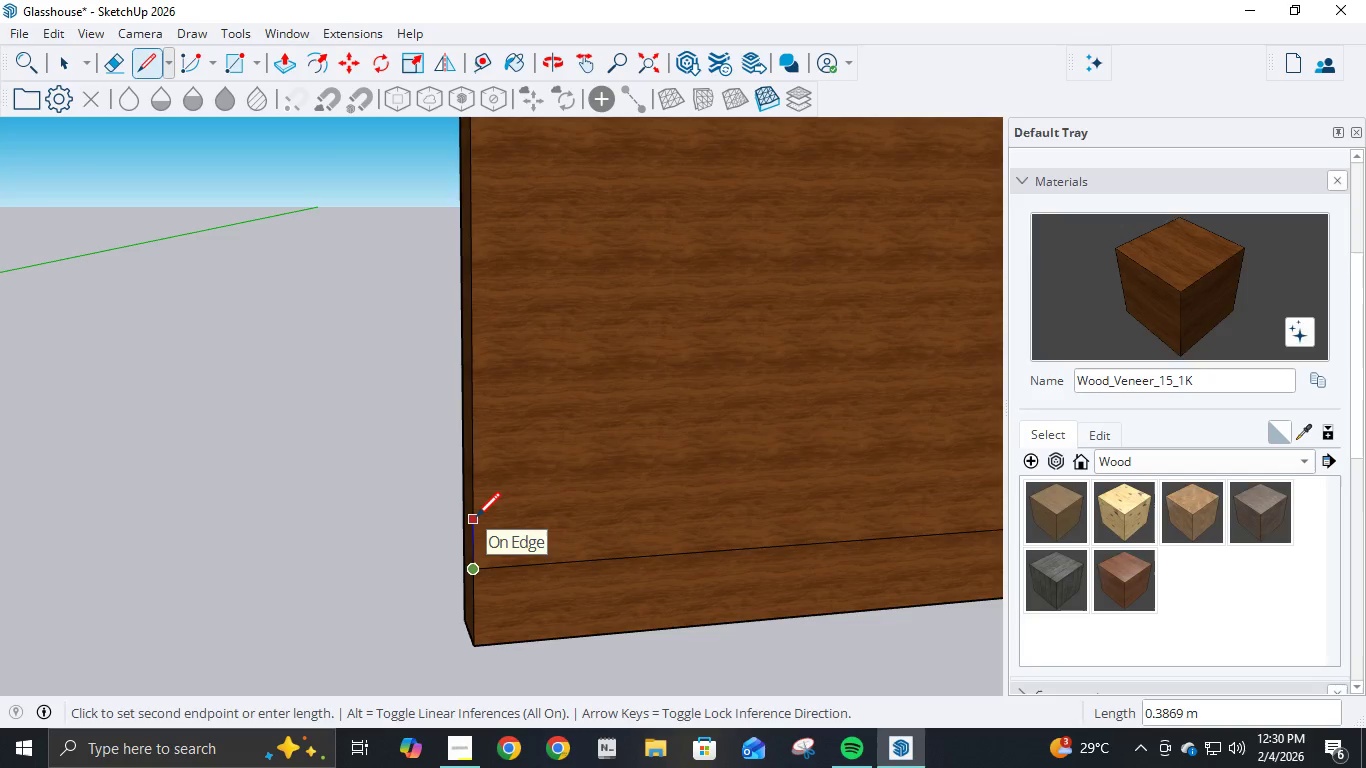 
key(NumpadDecimal)
 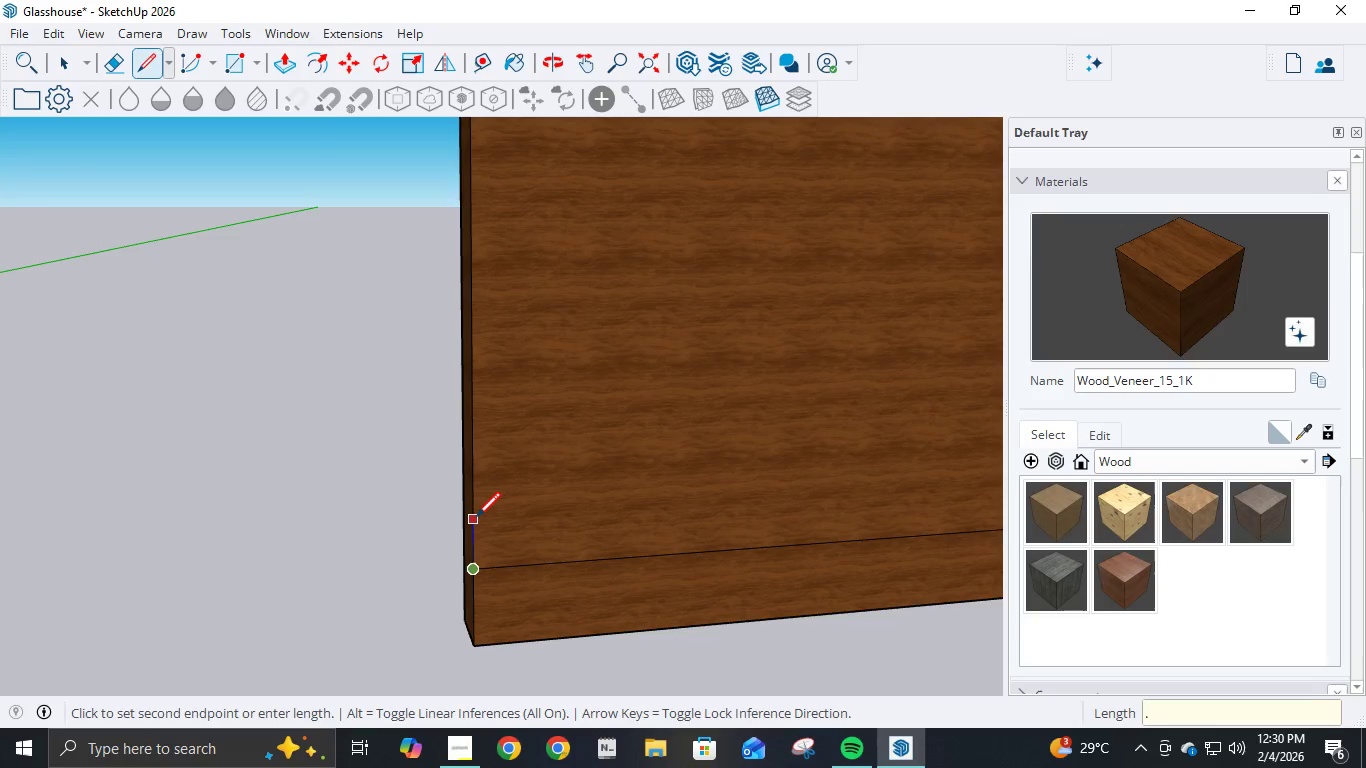 
key(Numpad0)
 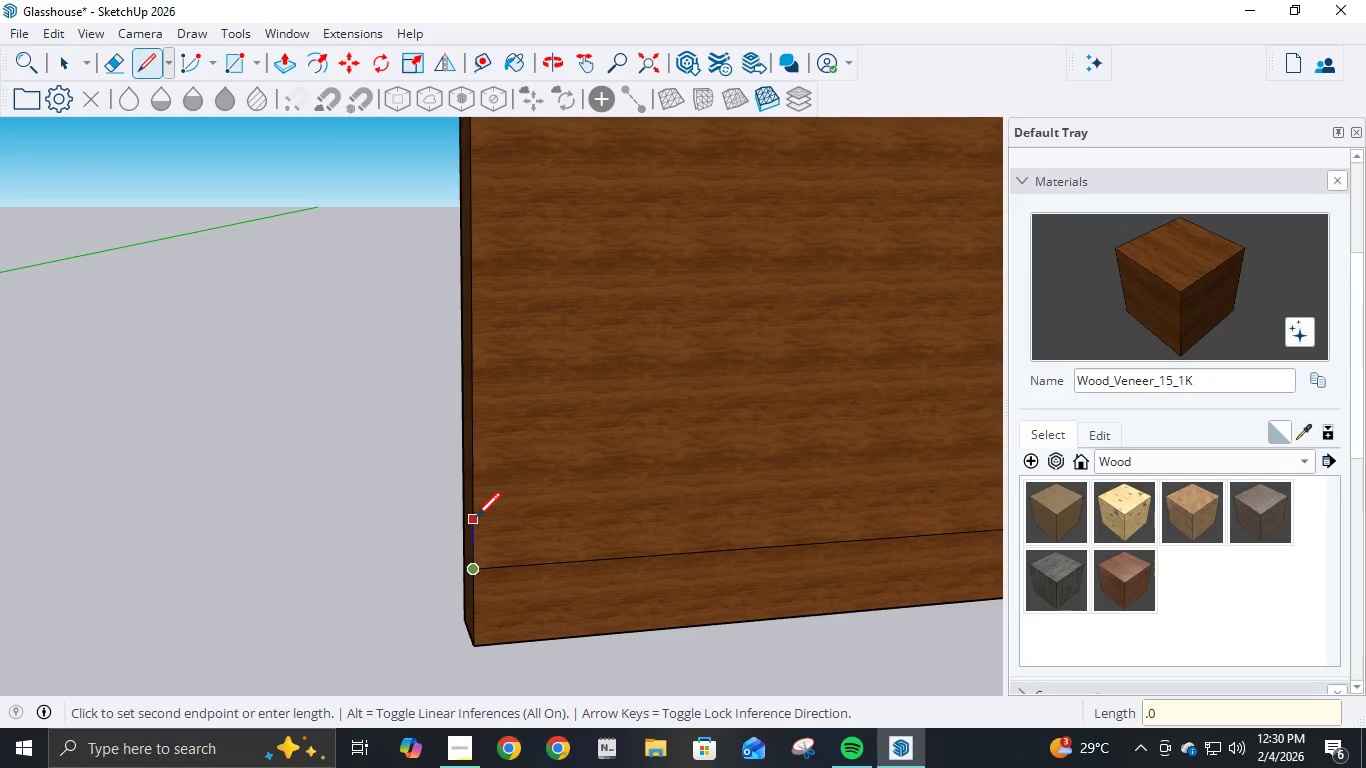 
key(Numpad5)
 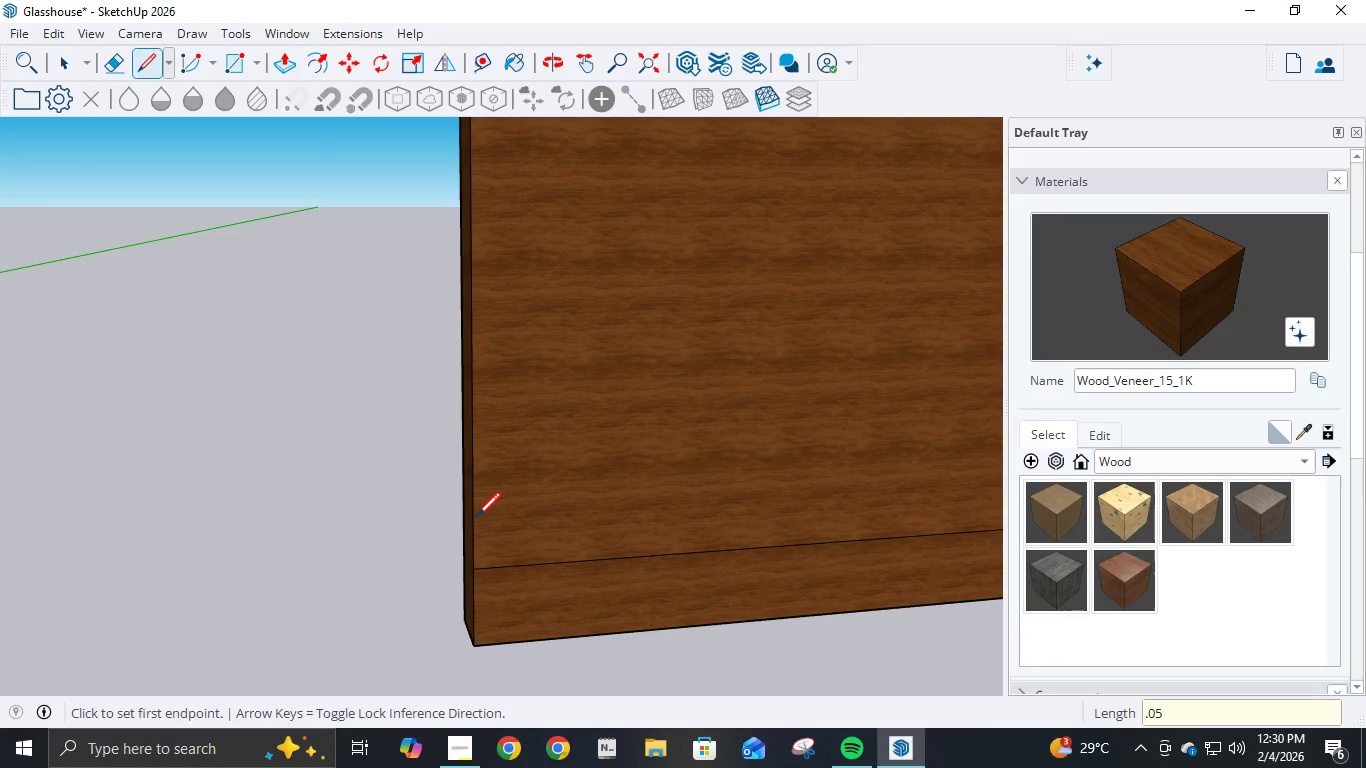 
key(NumpadEnter)
 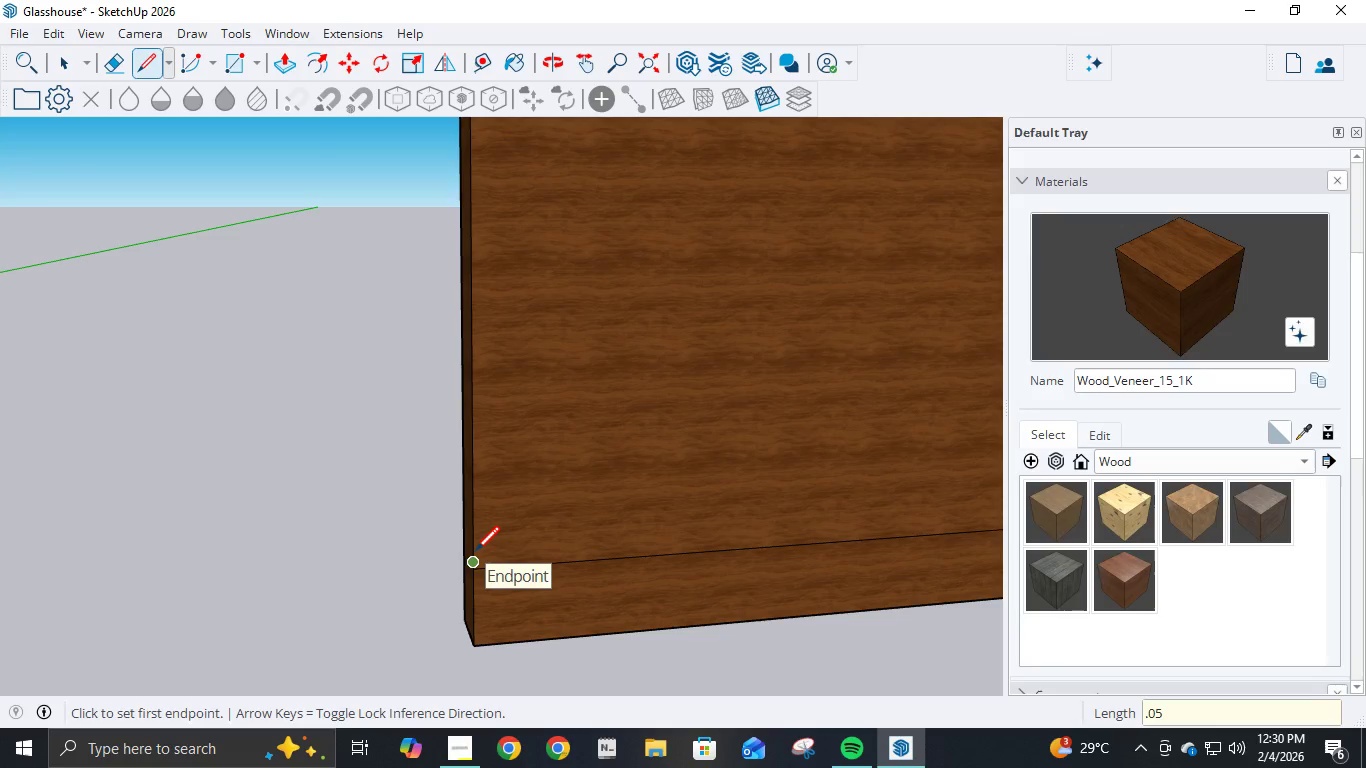 
left_click([475, 553])
 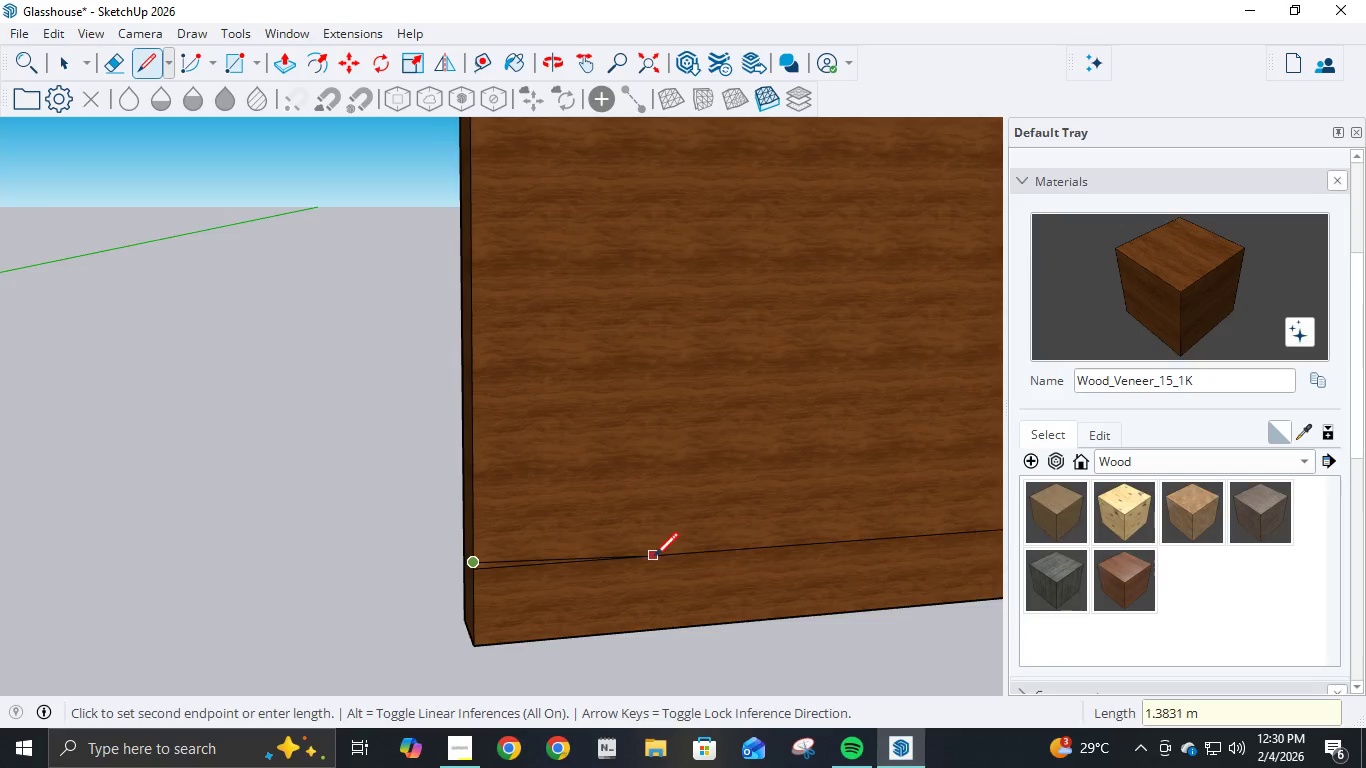 
scroll: coordinate [982, 535], scroll_direction: none, amount: 0.0
 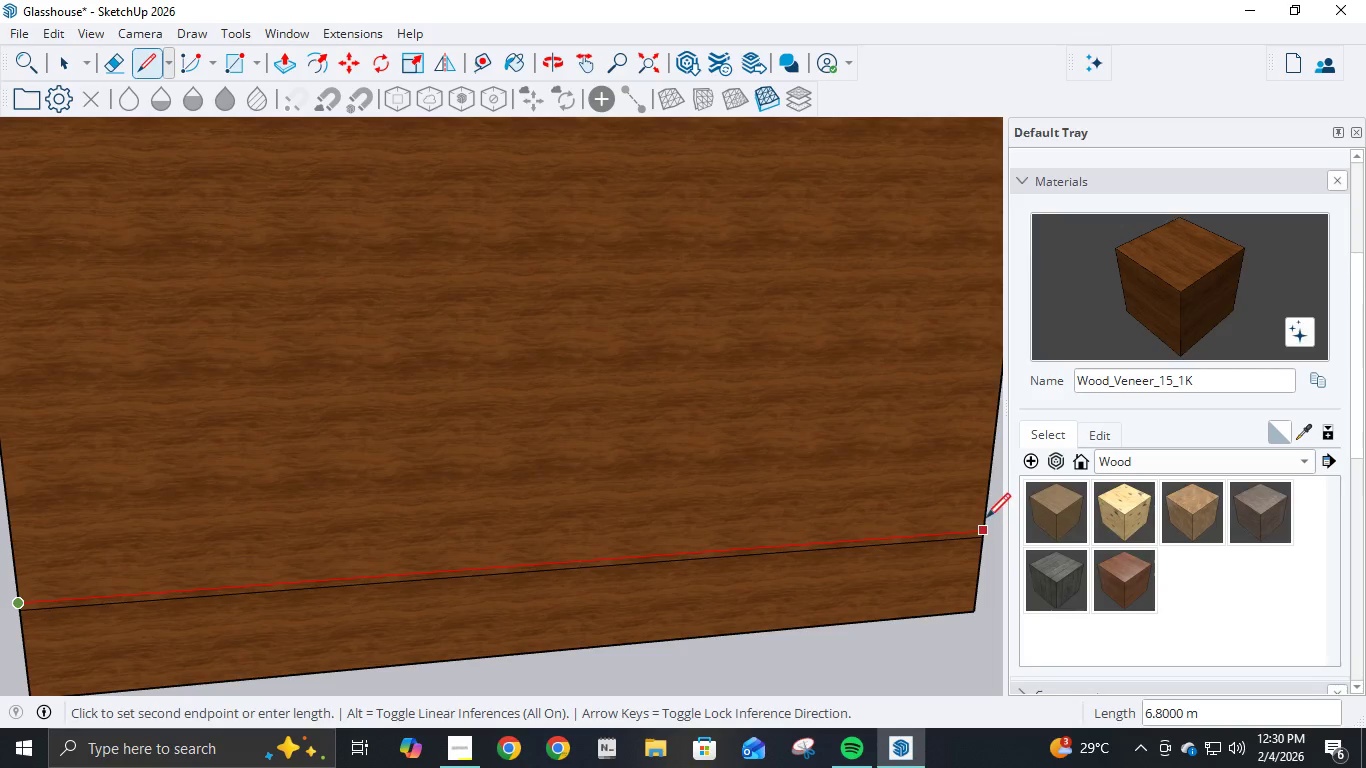 
left_click([986, 520])
 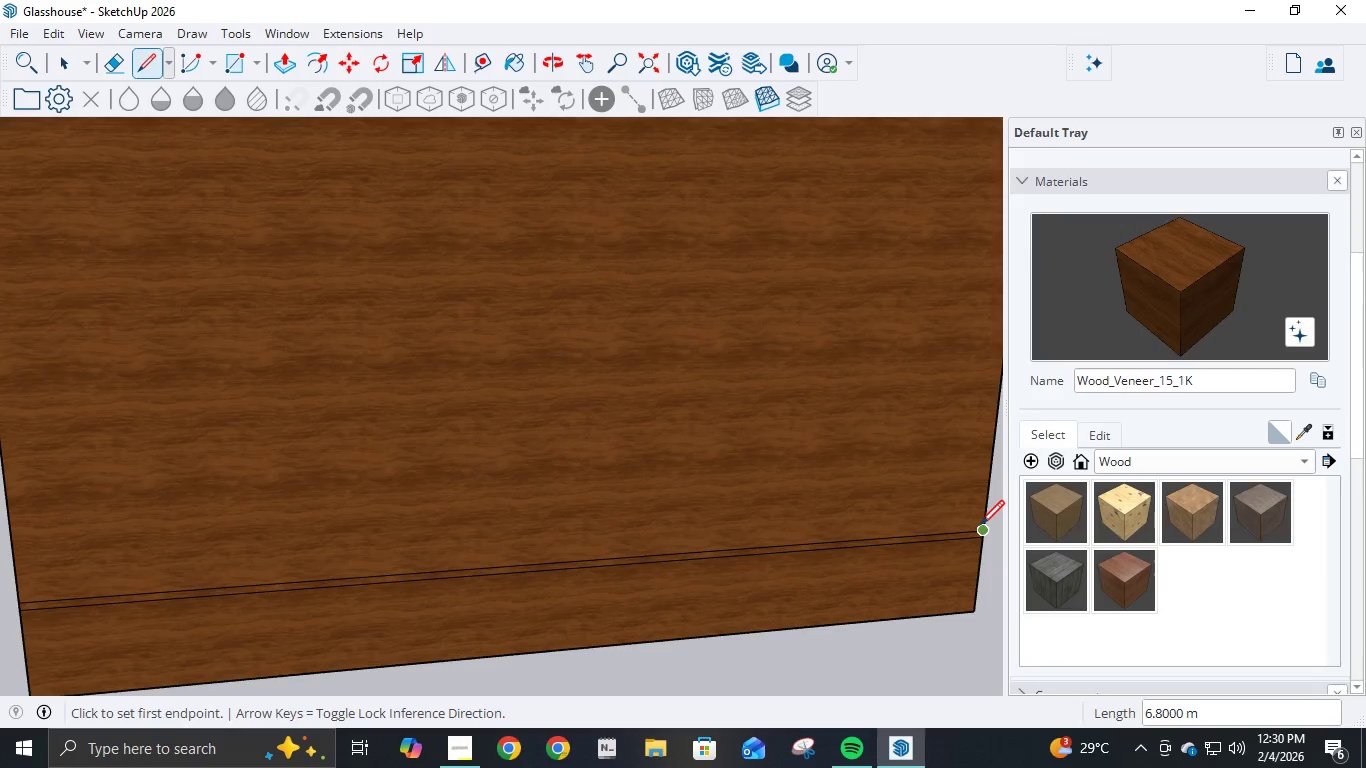 
scroll: coordinate [980, 527], scroll_direction: down, amount: 3.0
 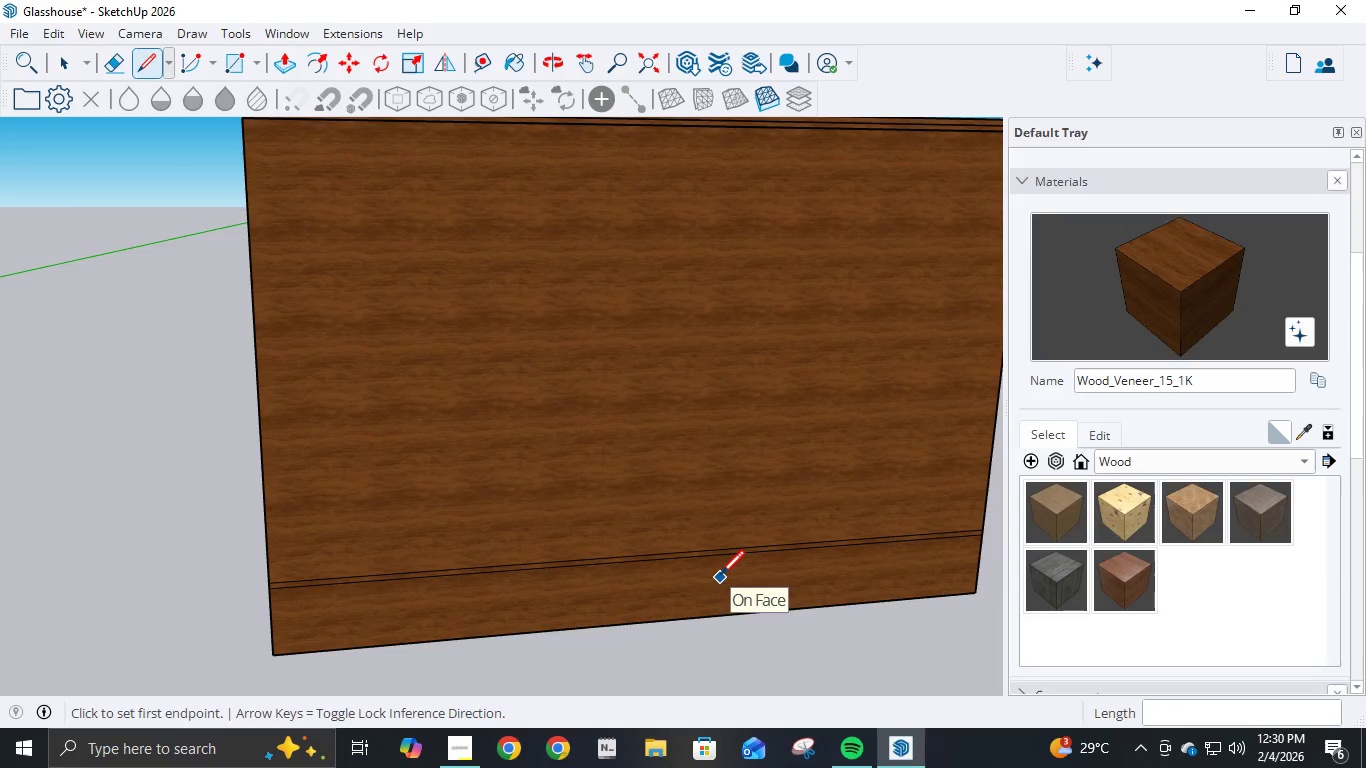 
key(P)
 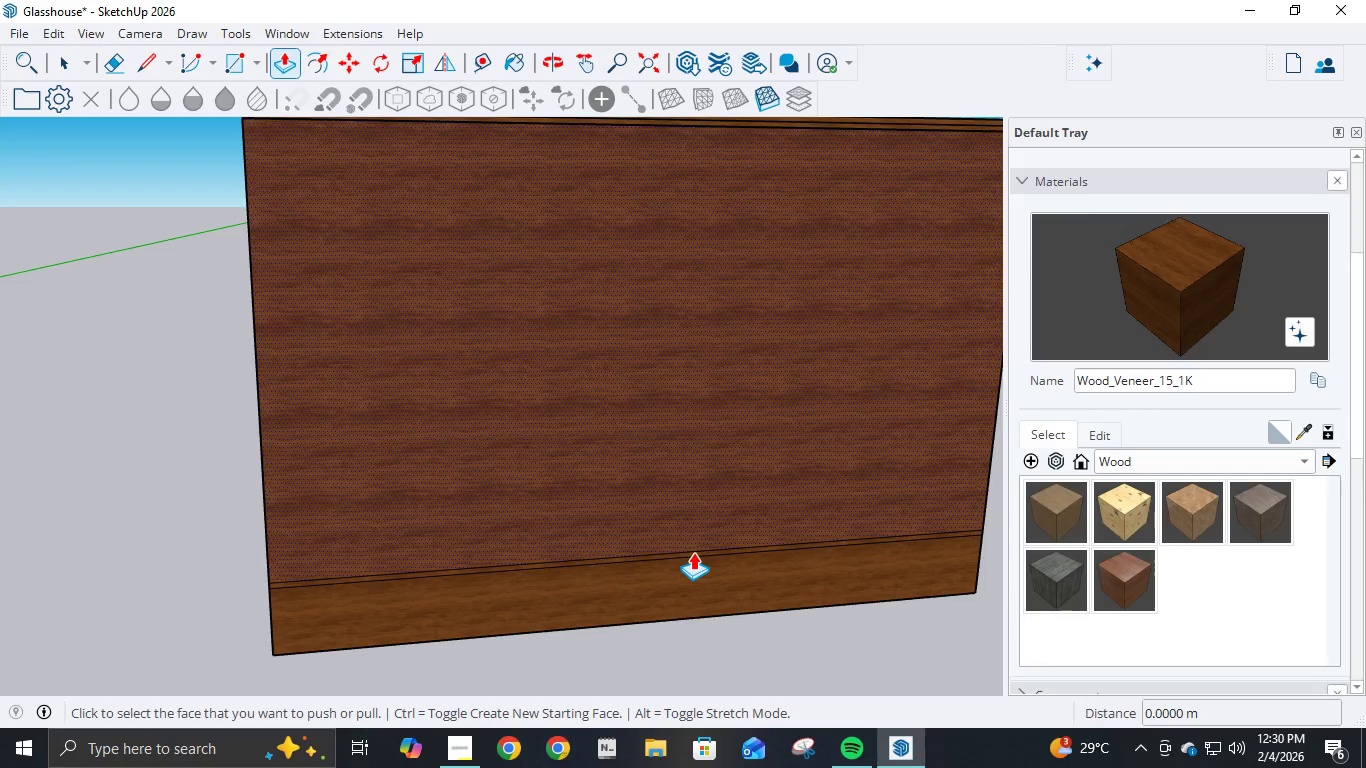 
left_click([693, 554])
 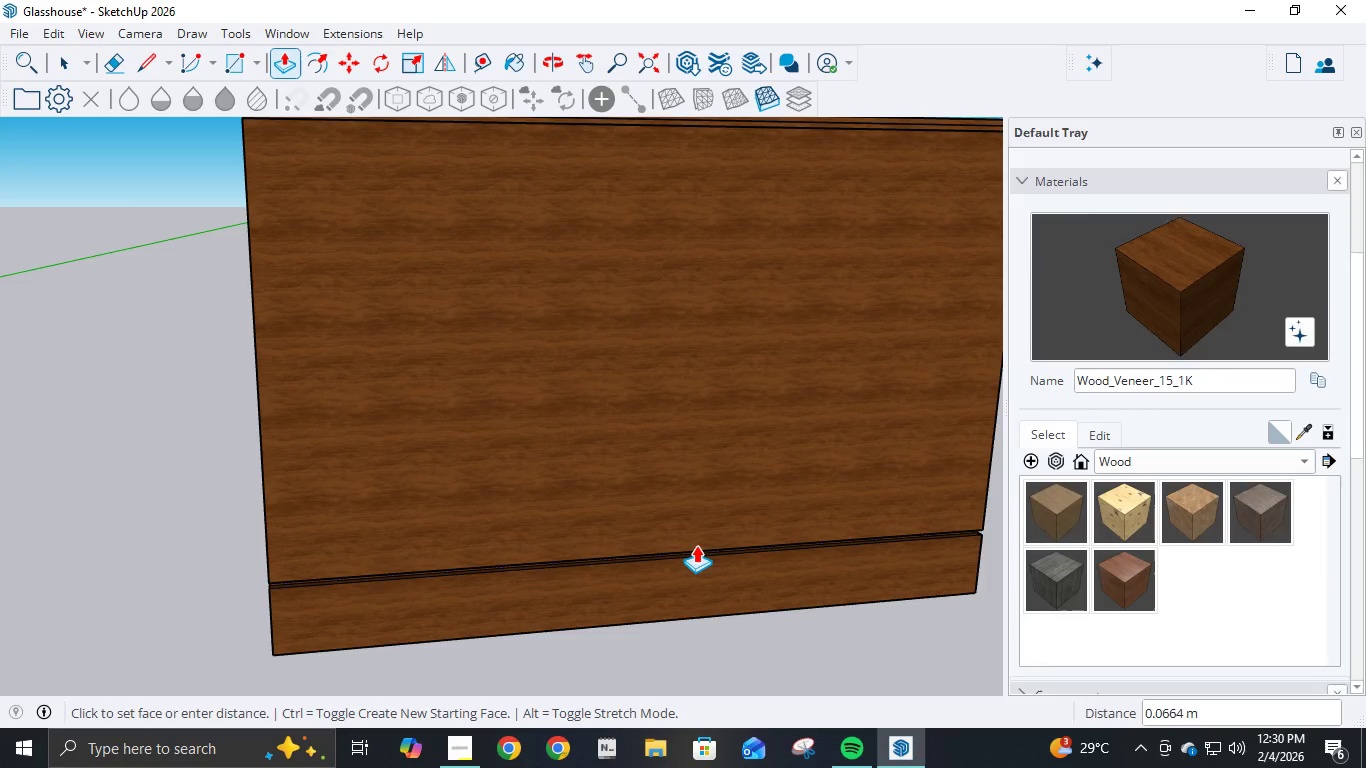 
key(NumpadDecimal)
 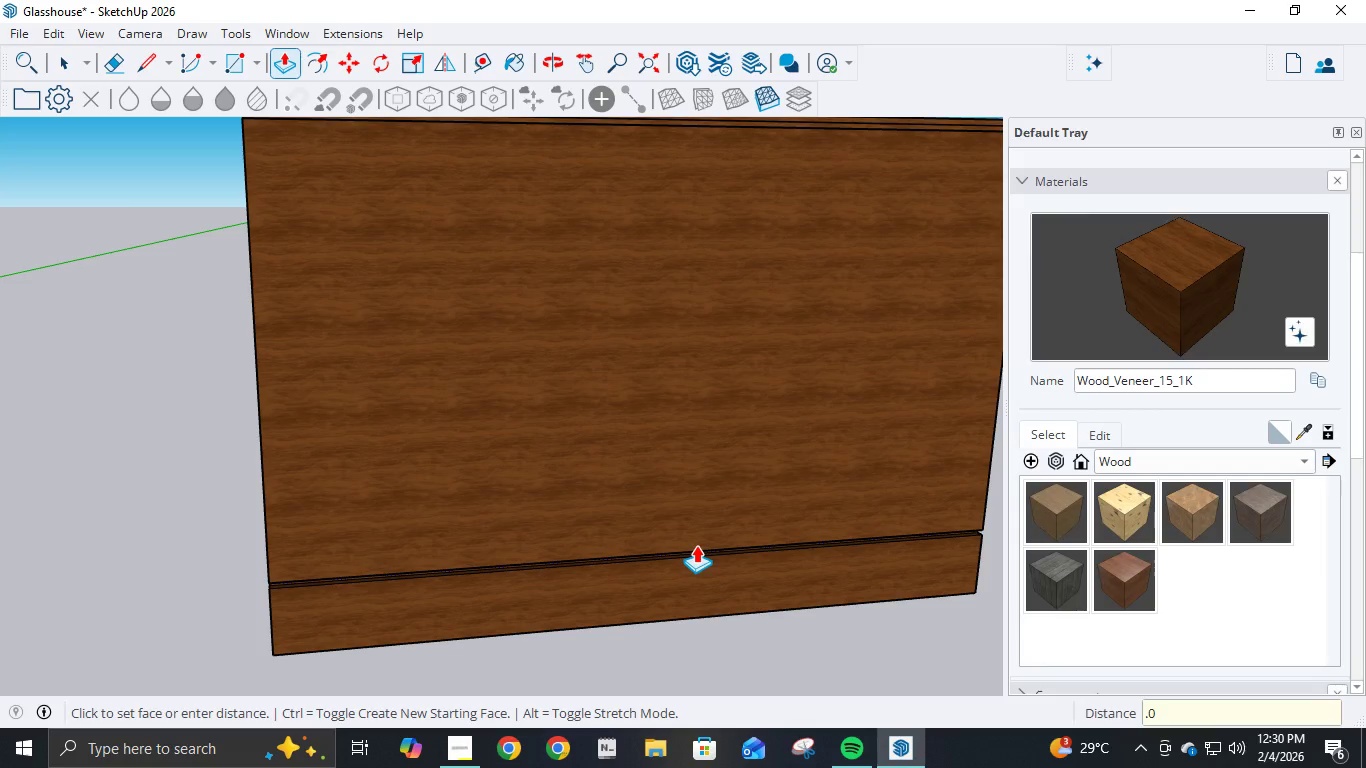 
key(Numpad0)
 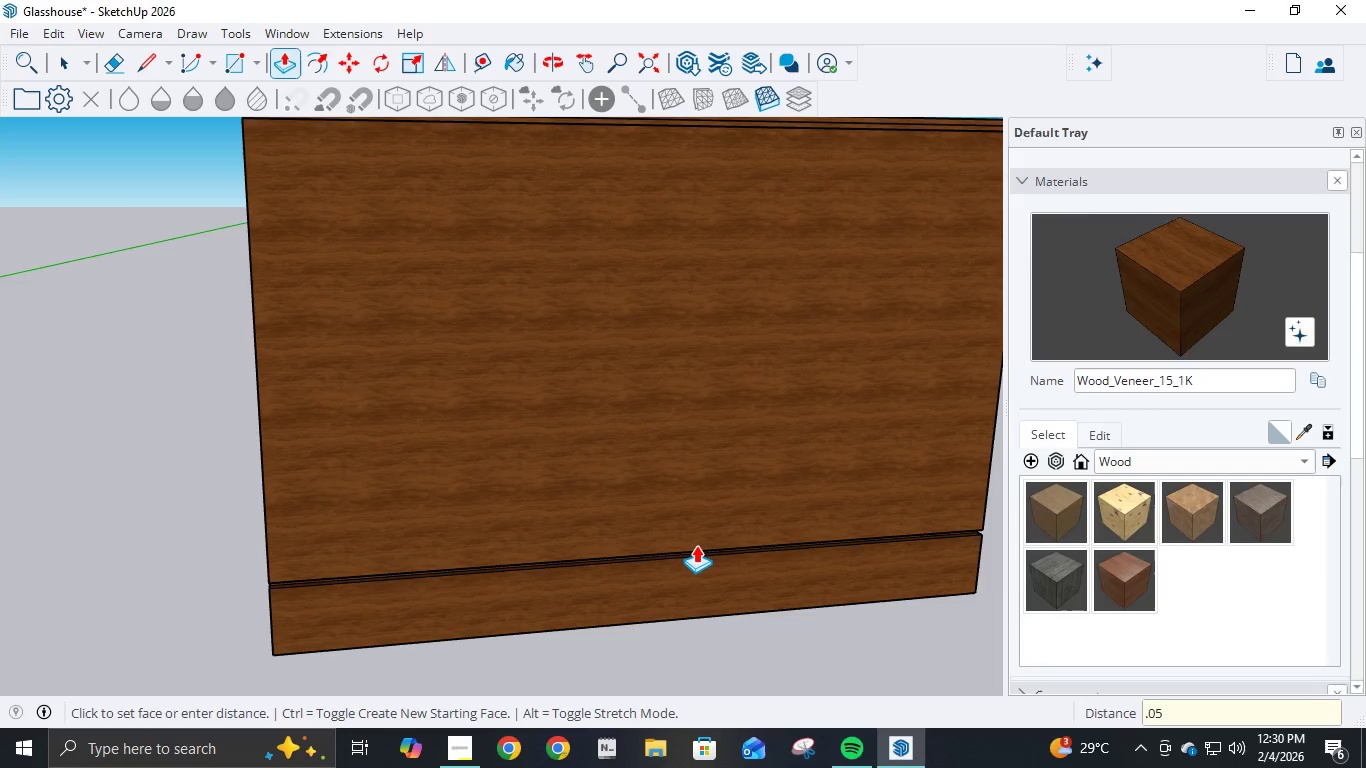 
key(Numpad5)
 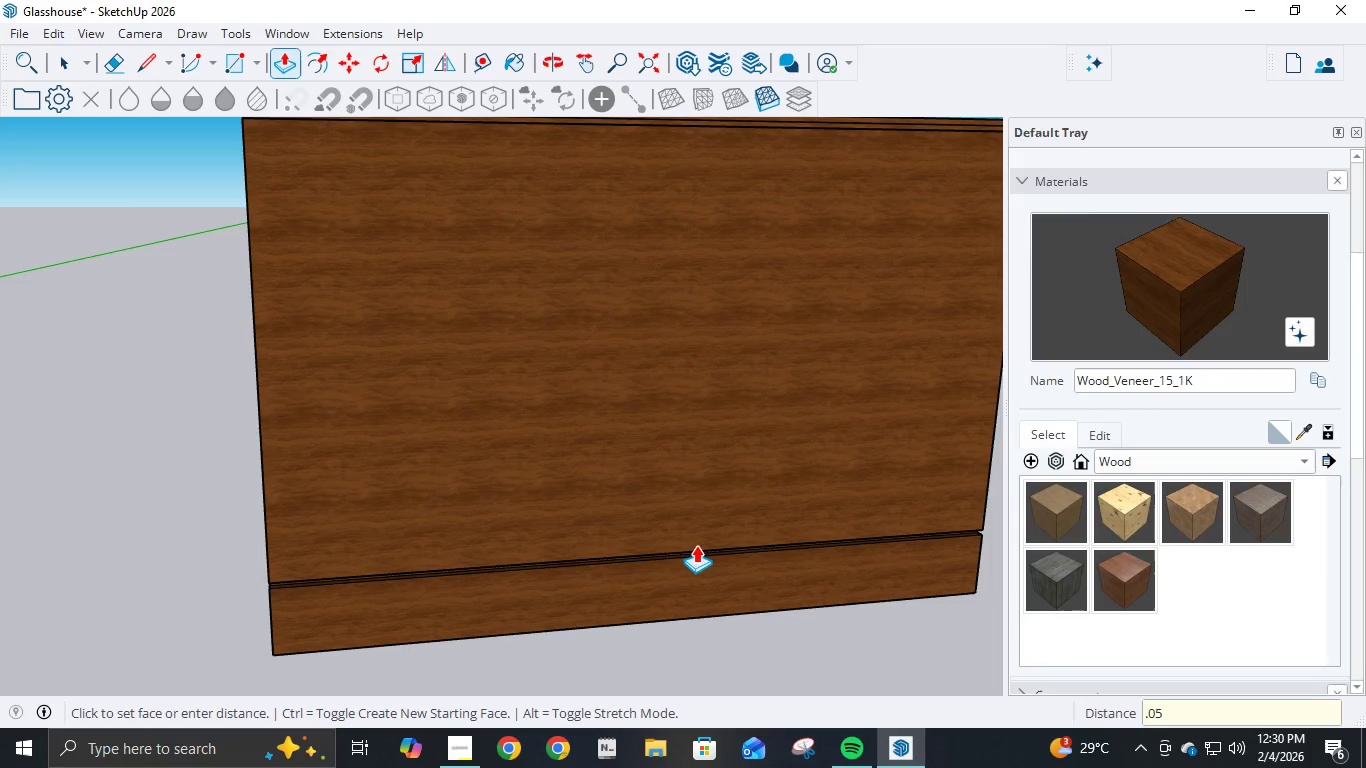 
key(NumpadEnter)
 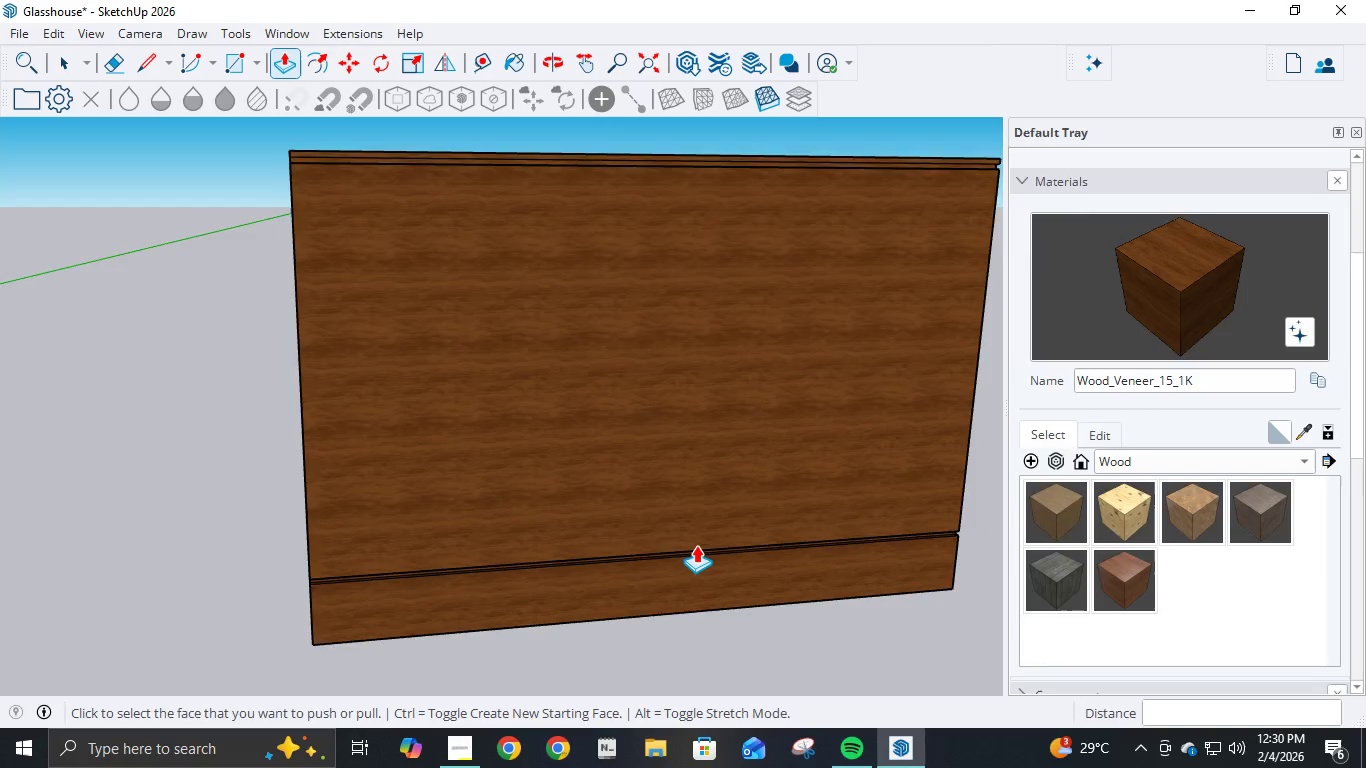 
scroll: coordinate [696, 545], scroll_direction: down, amount: 4.0
 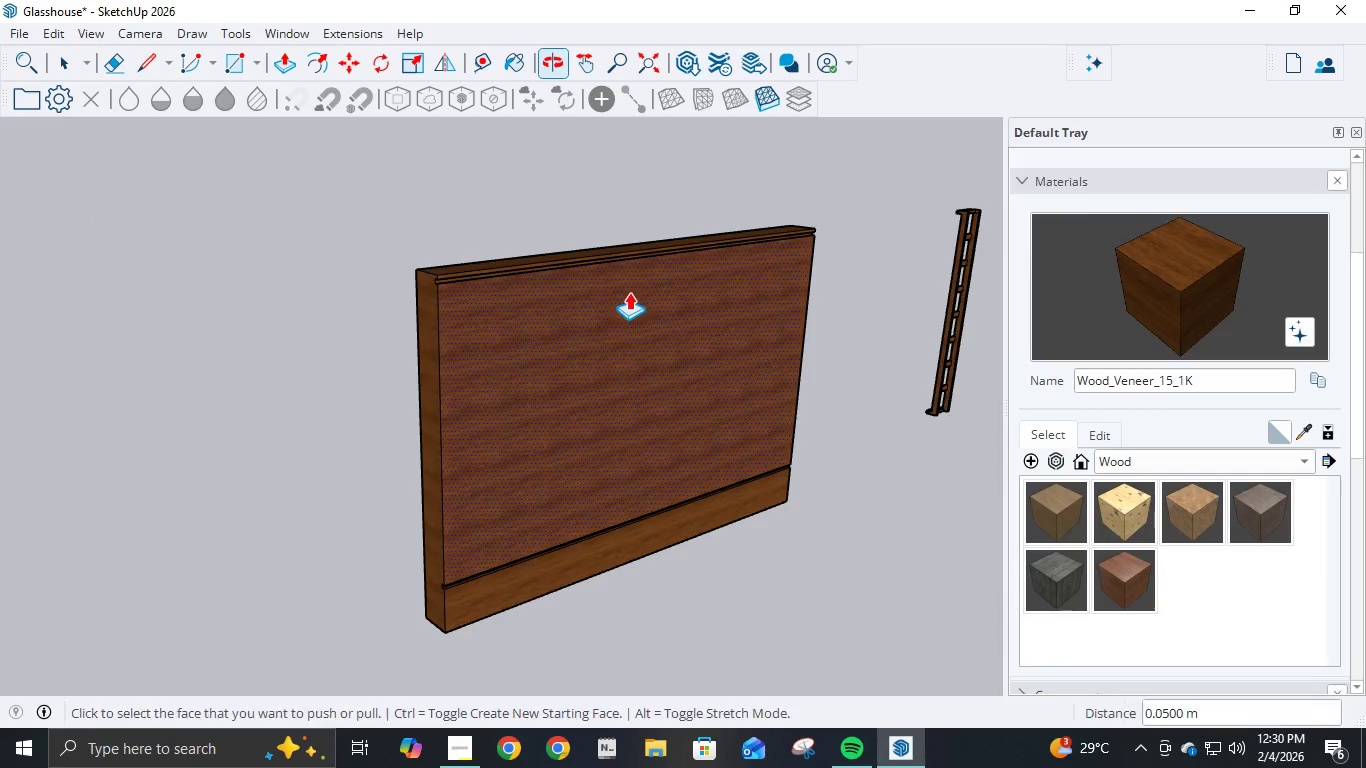 
scroll: coordinate [945, 534], scroll_direction: up, amount: 30.0
 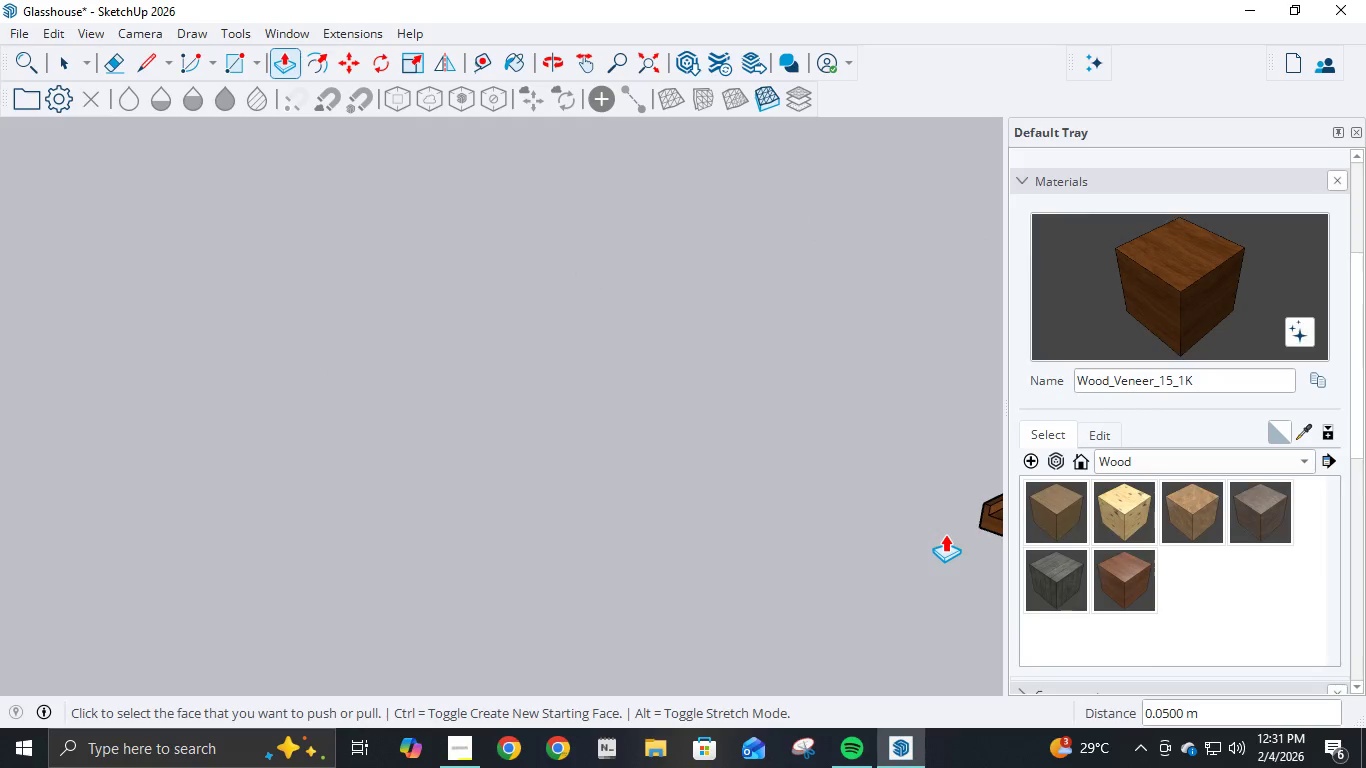 
key(L)
 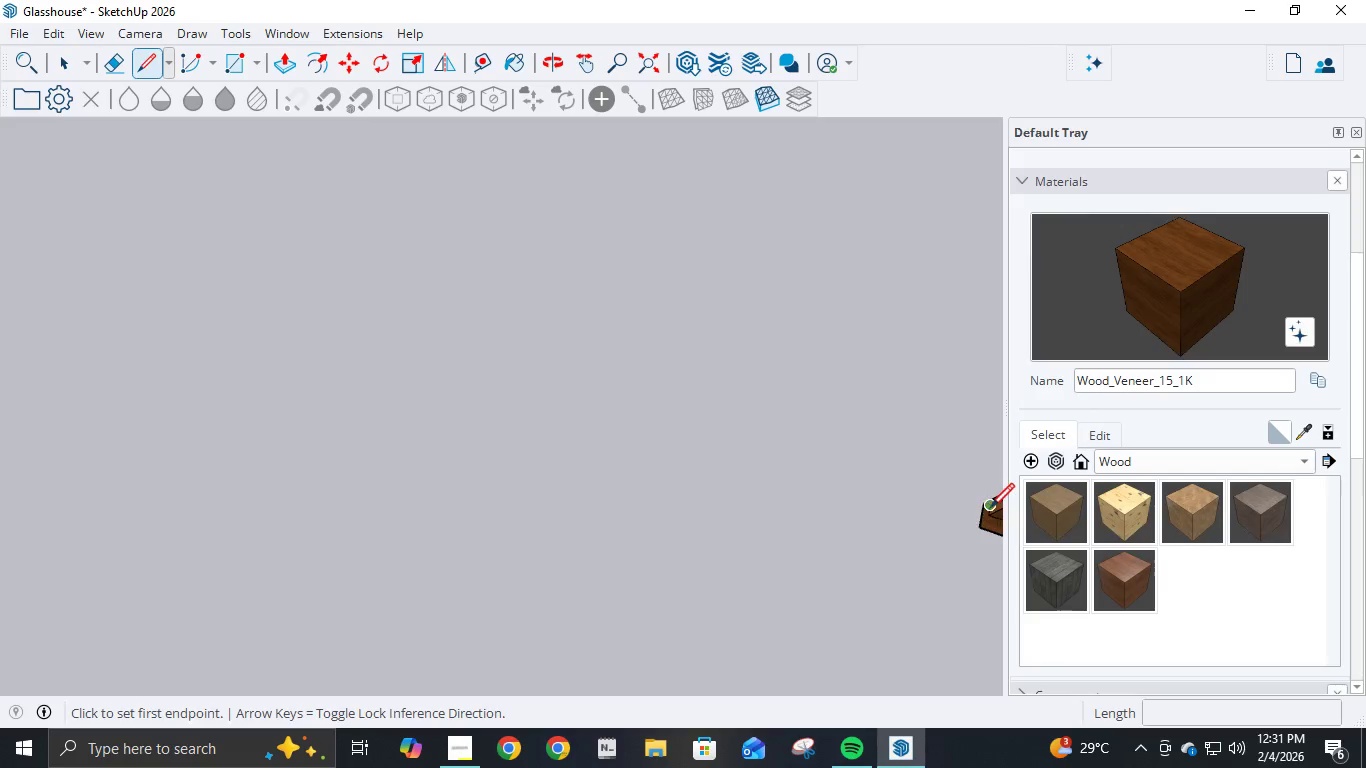 
left_click([991, 510])
 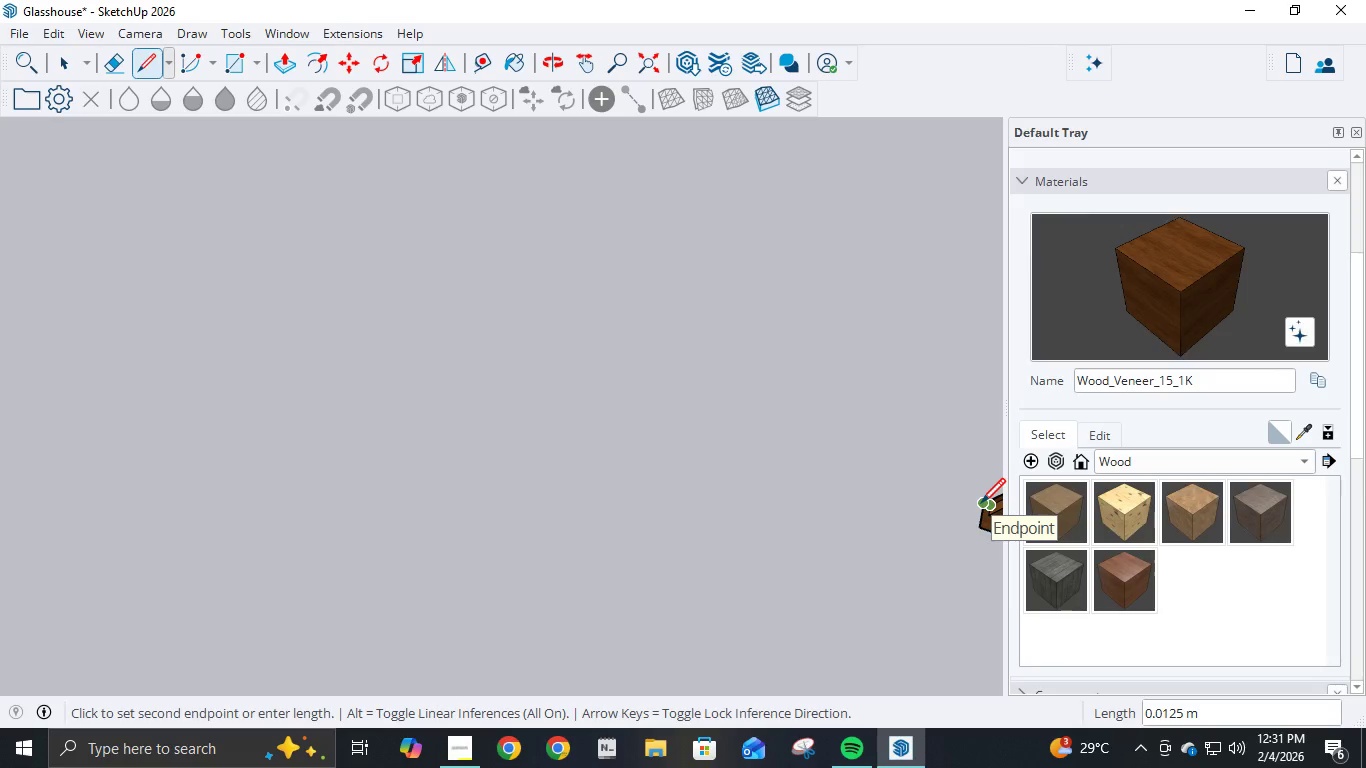 
key(Escape)
 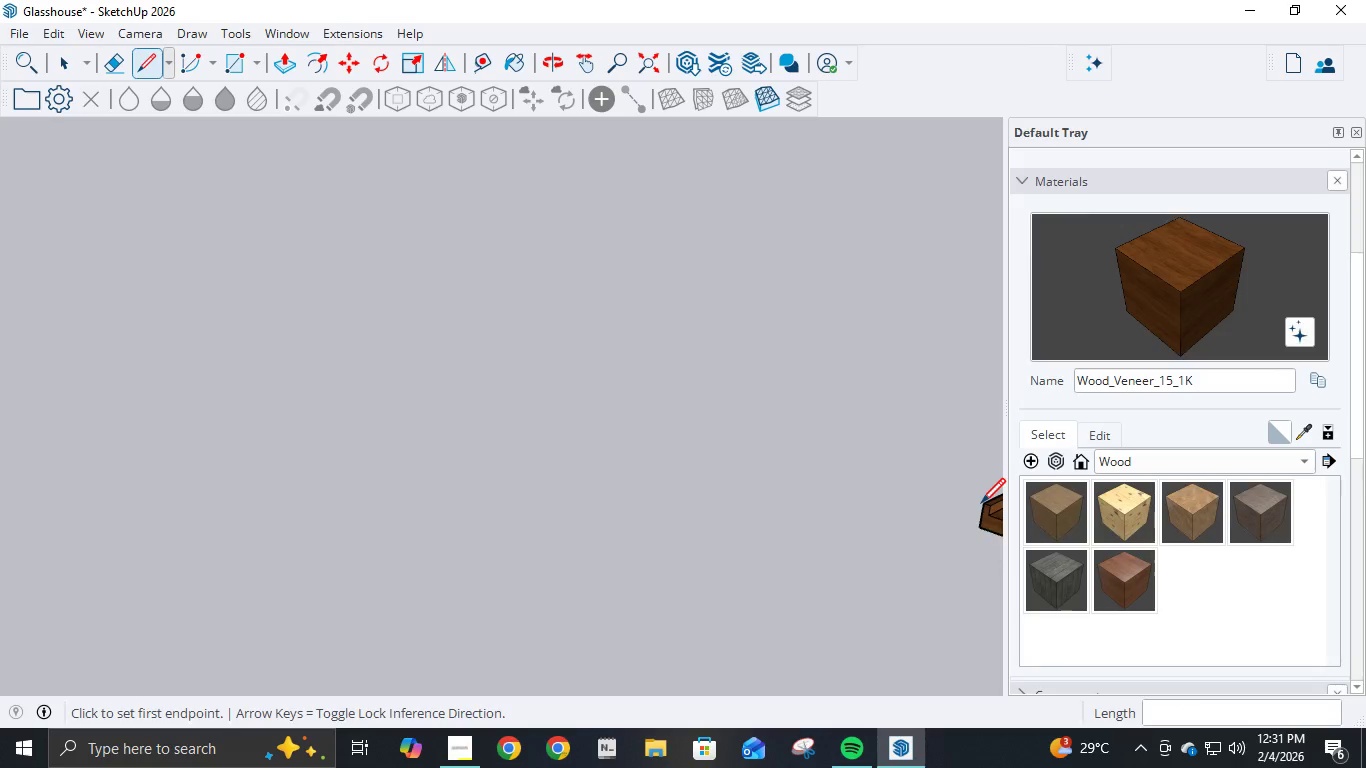 
scroll: coordinate [982, 506], scroll_direction: up, amount: 8.0
 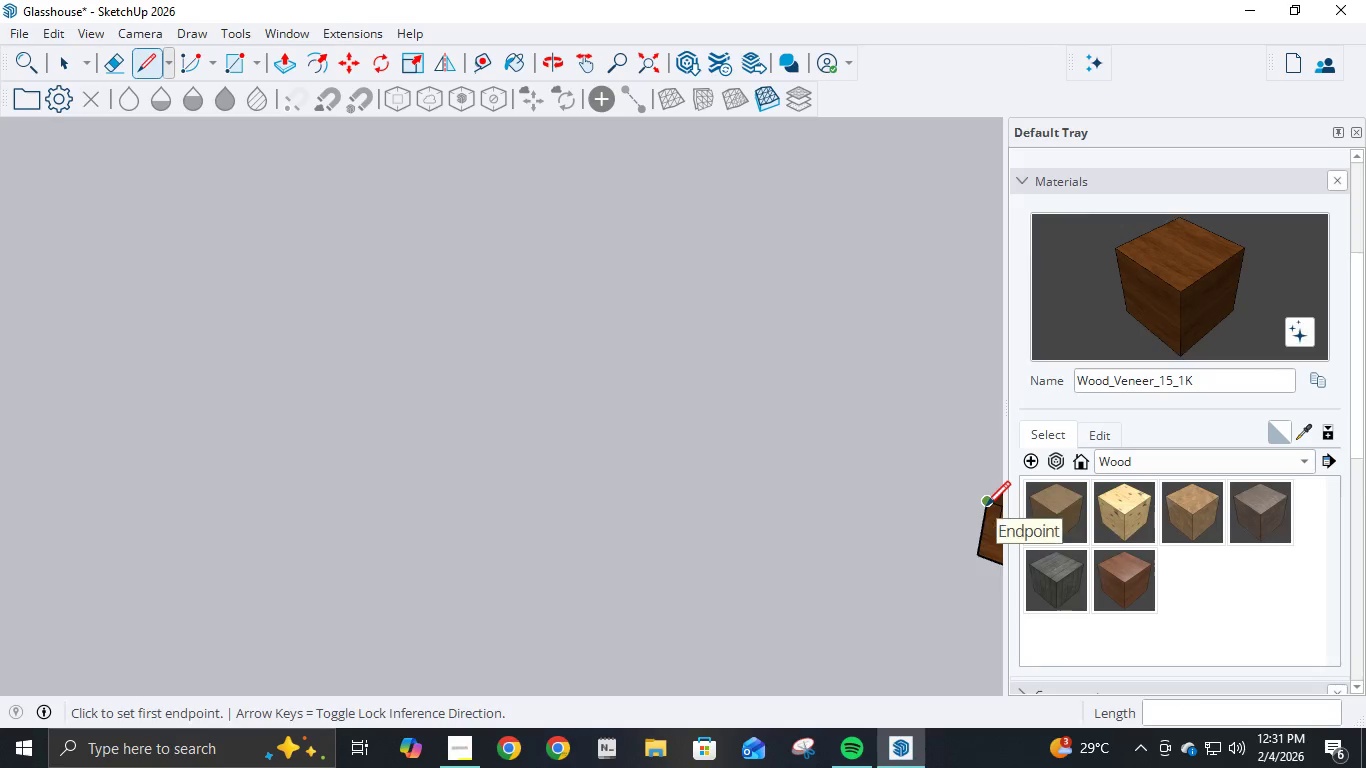 
scroll: coordinate [989, 528], scroll_direction: down, amount: 25.0
 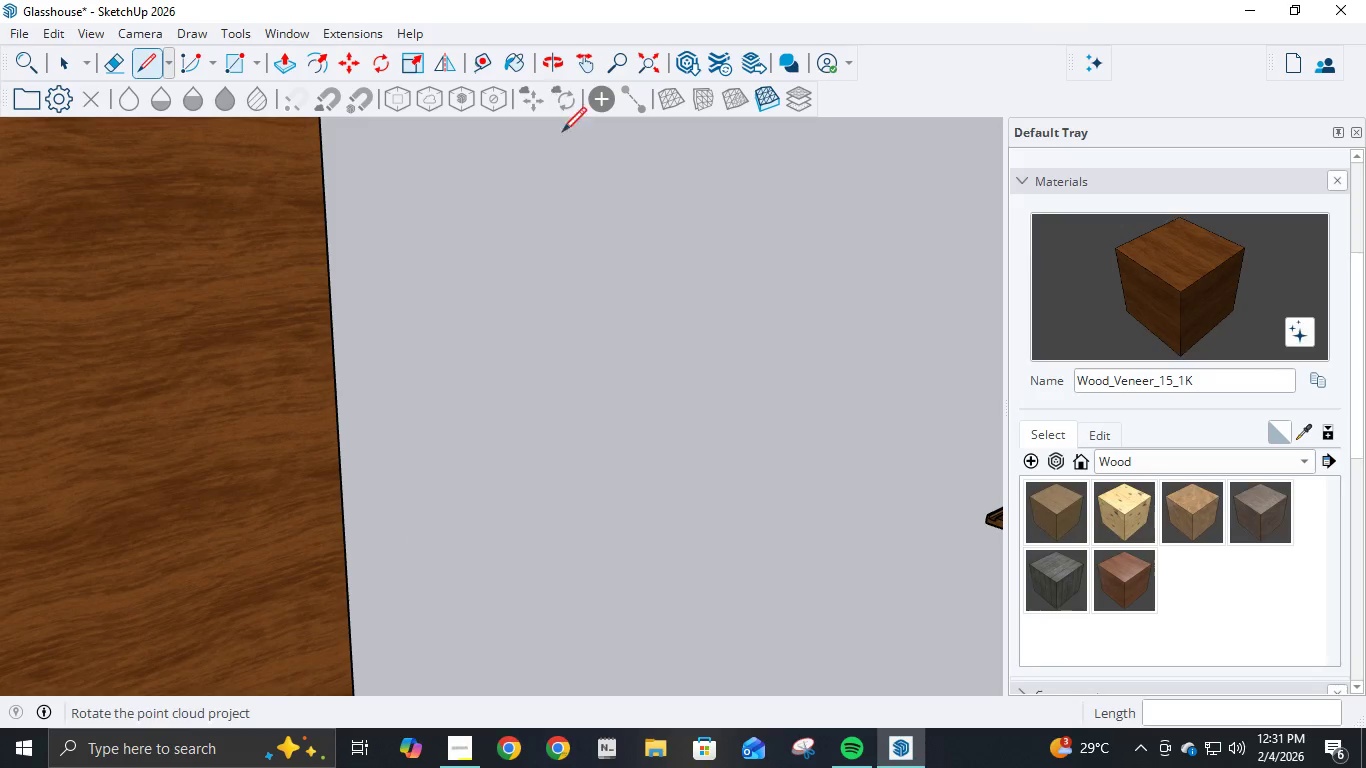 
hold_key(key=ShiftLeft, duration=0.8)
 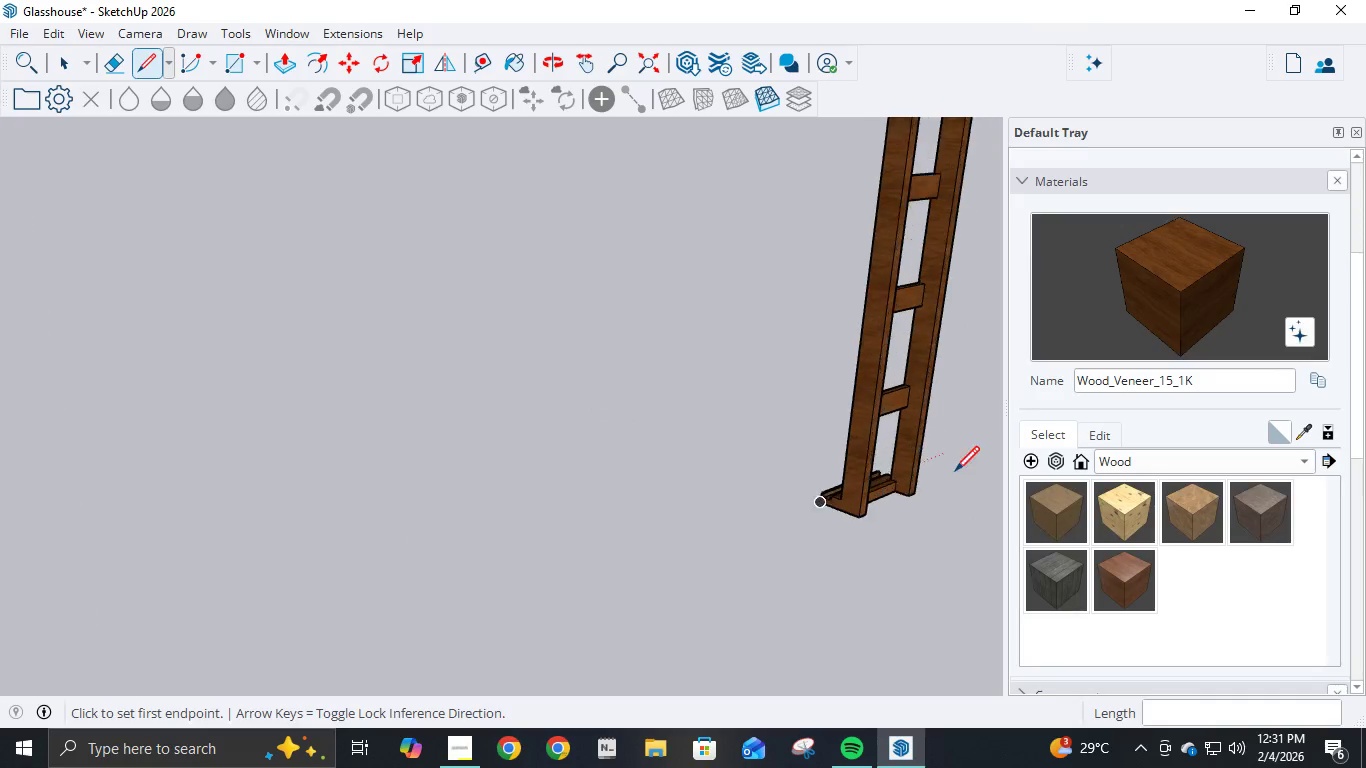 
scroll: coordinate [811, 488], scroll_direction: up, amount: 12.0
 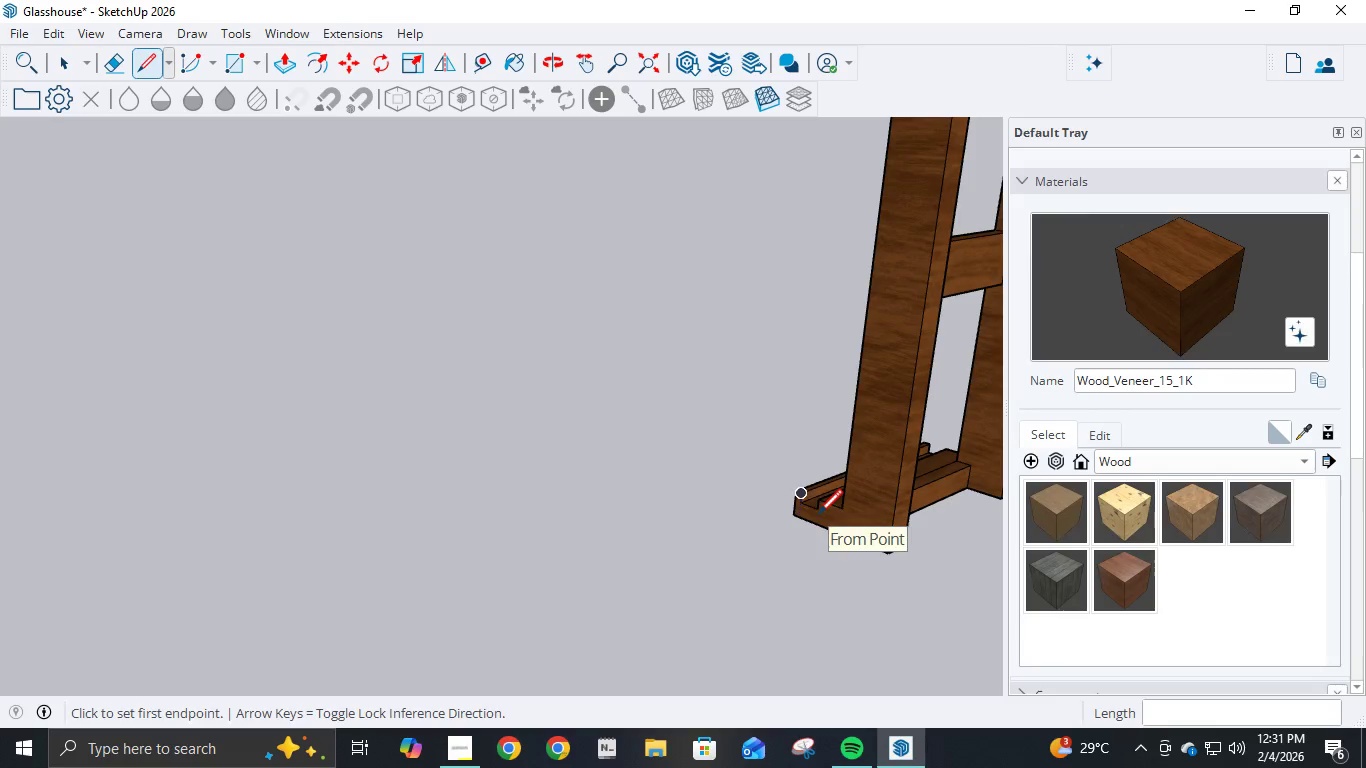 
left_click([817, 512])
 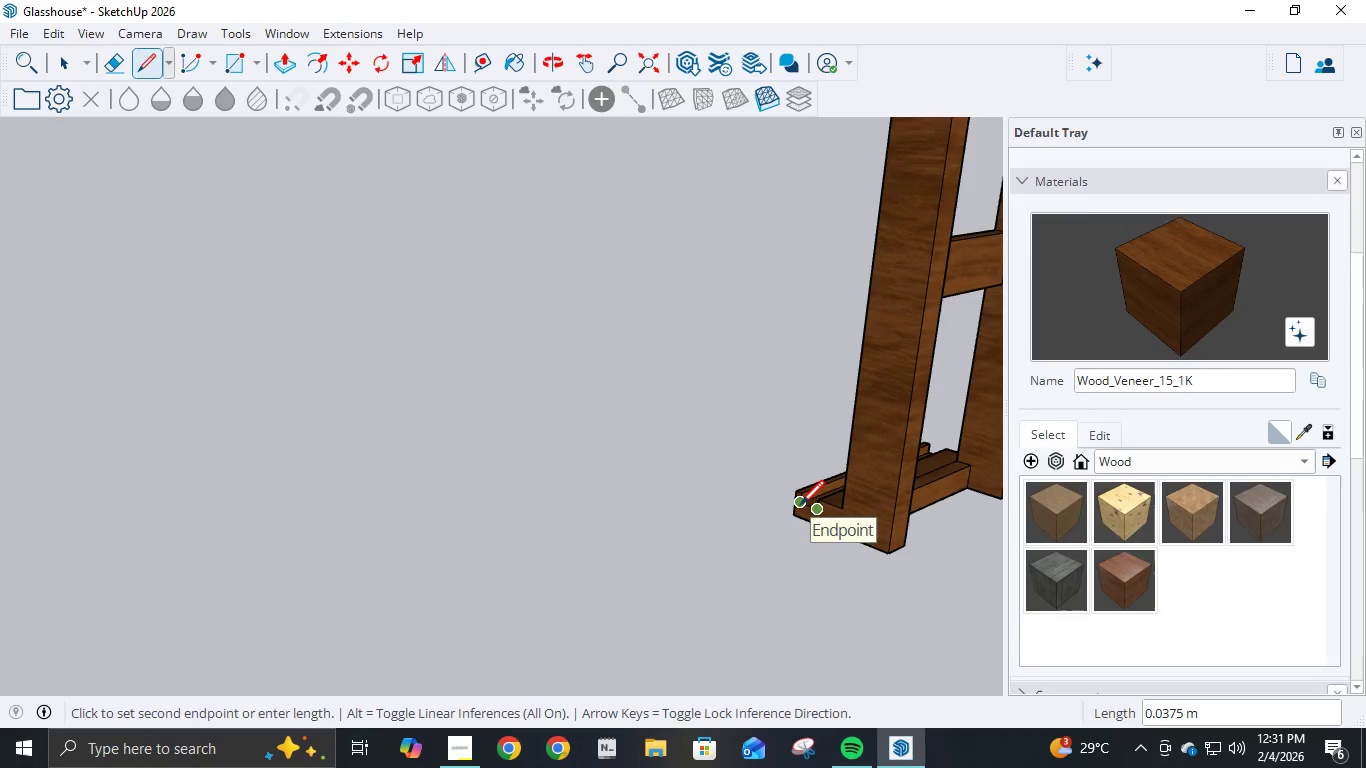 
key(Escape)
 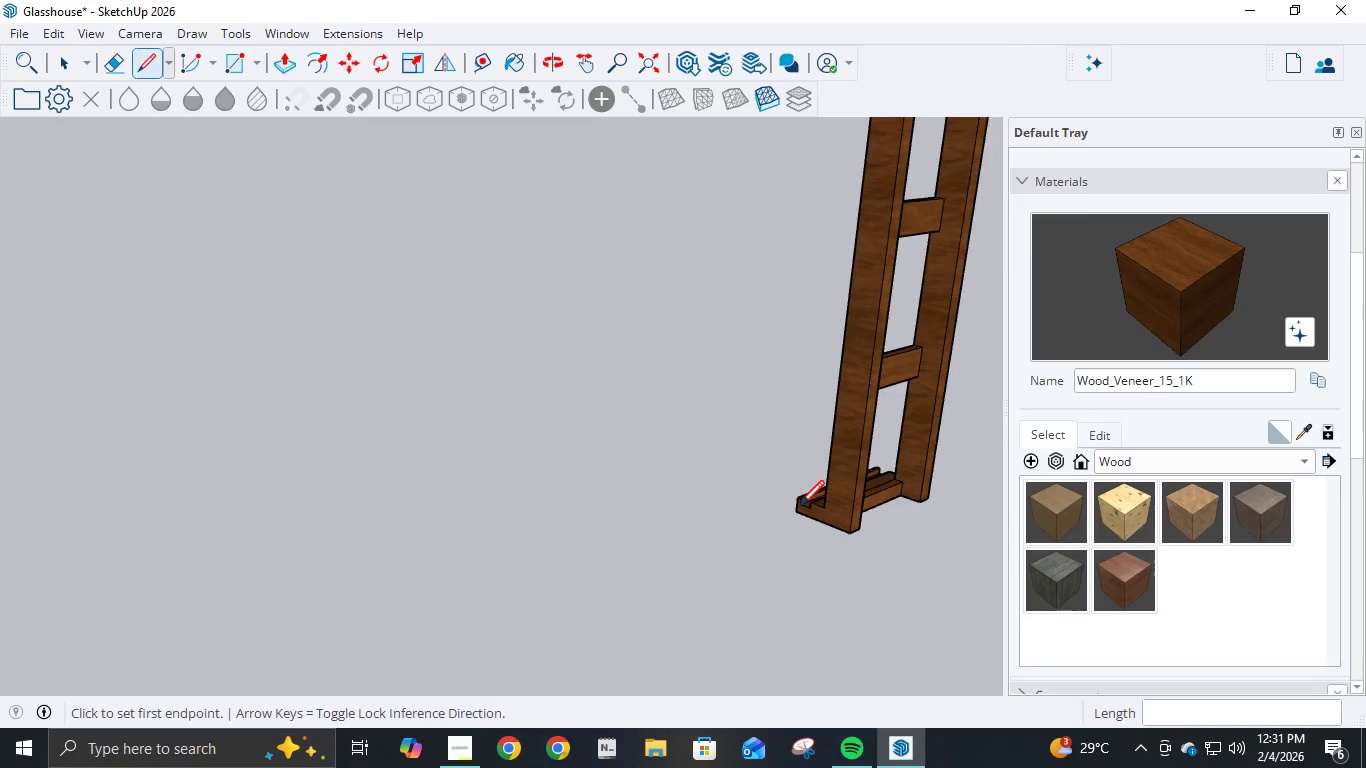 
scroll: coordinate [796, 509], scroll_direction: down, amount: 25.0
 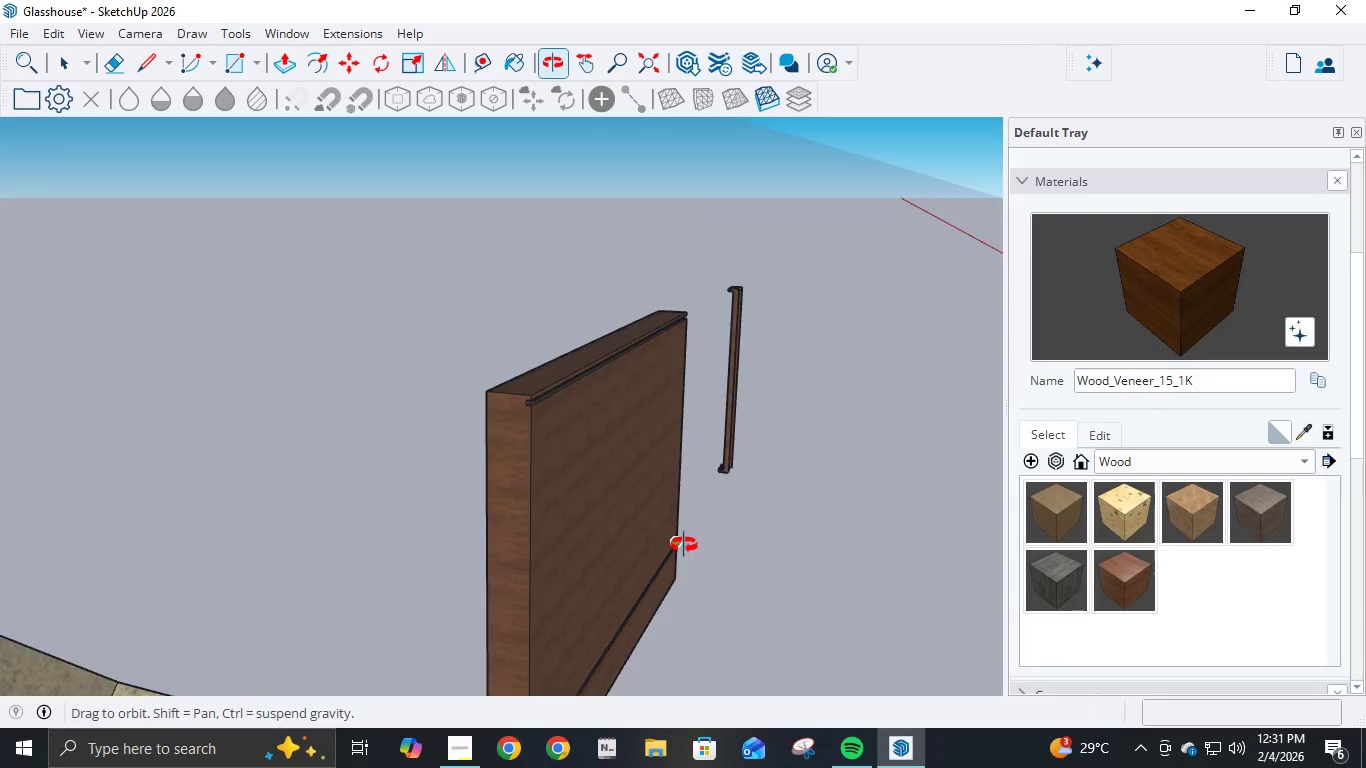 
wait(5.52)
 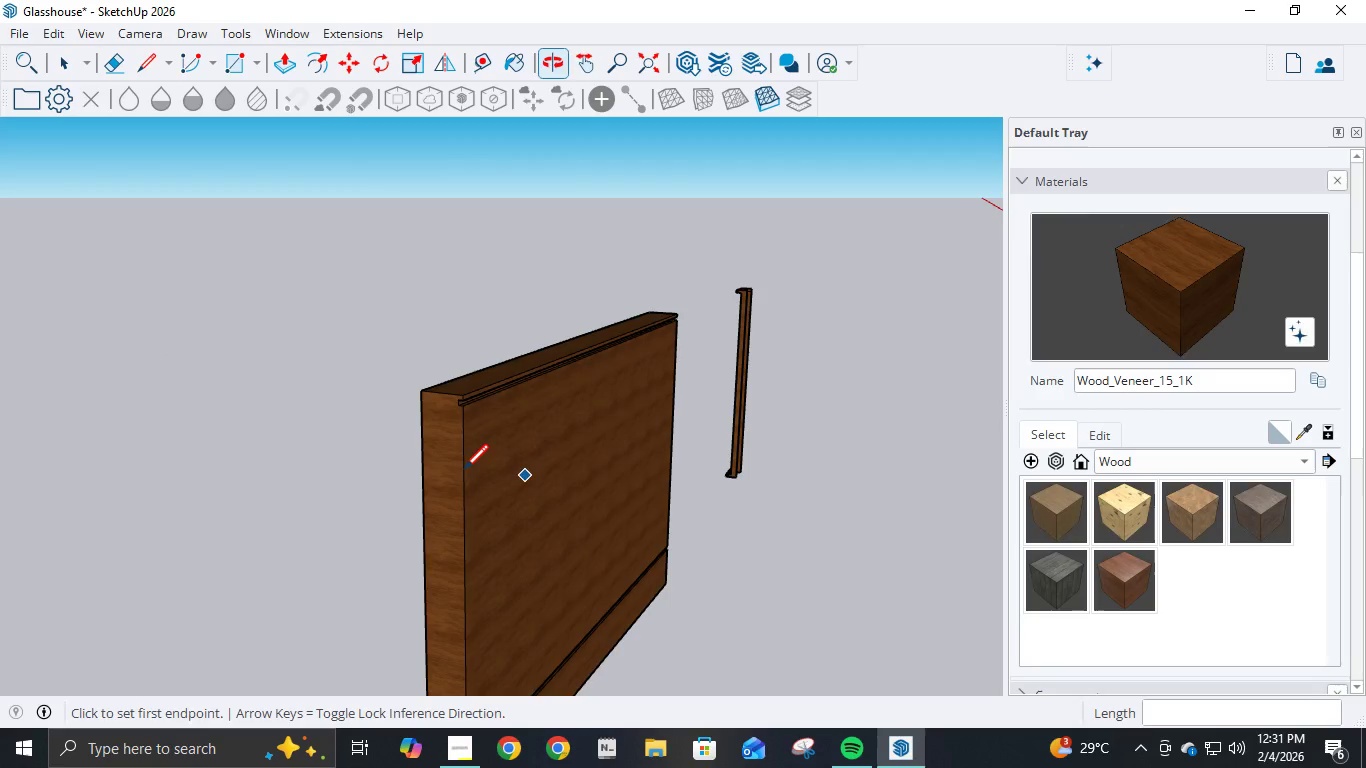 
scroll: coordinate [460, 465], scroll_direction: up, amount: 19.0
 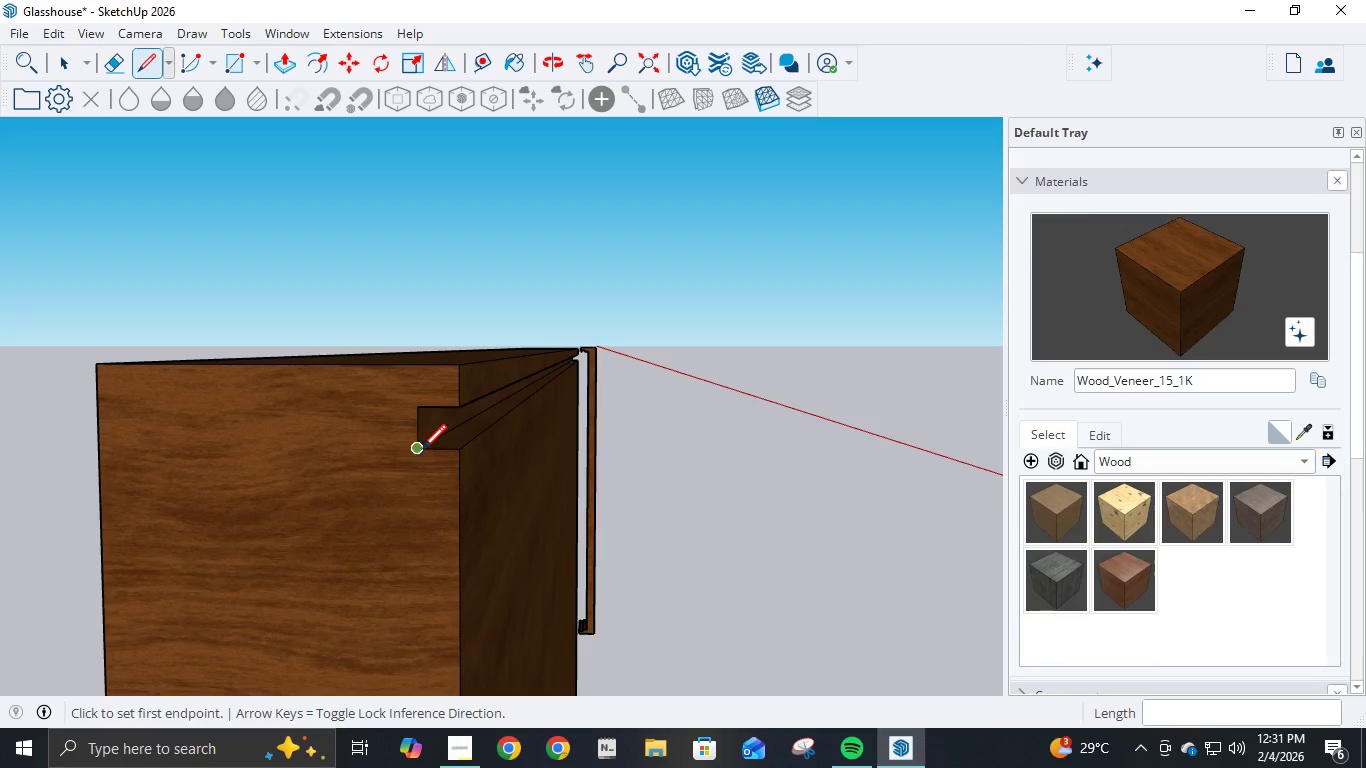 
left_click([422, 451])
 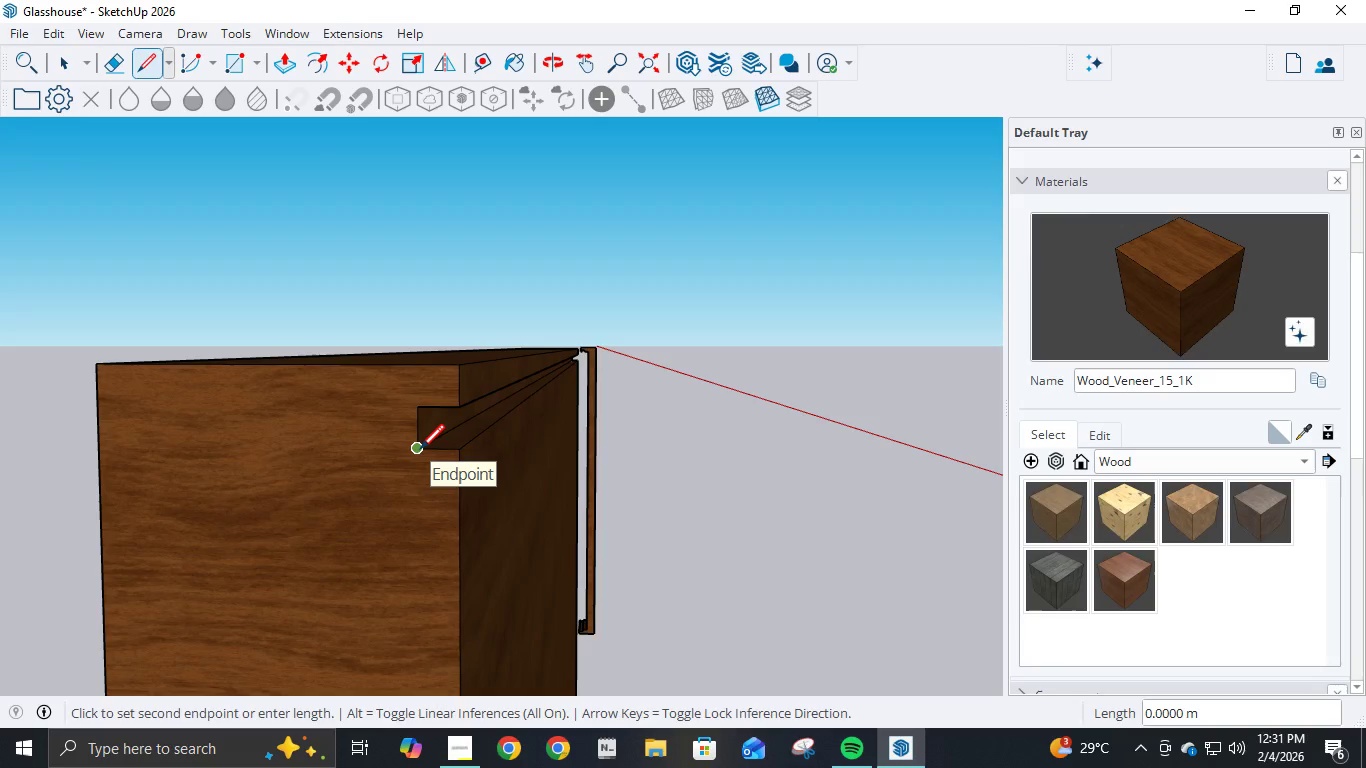 
key(Escape)
 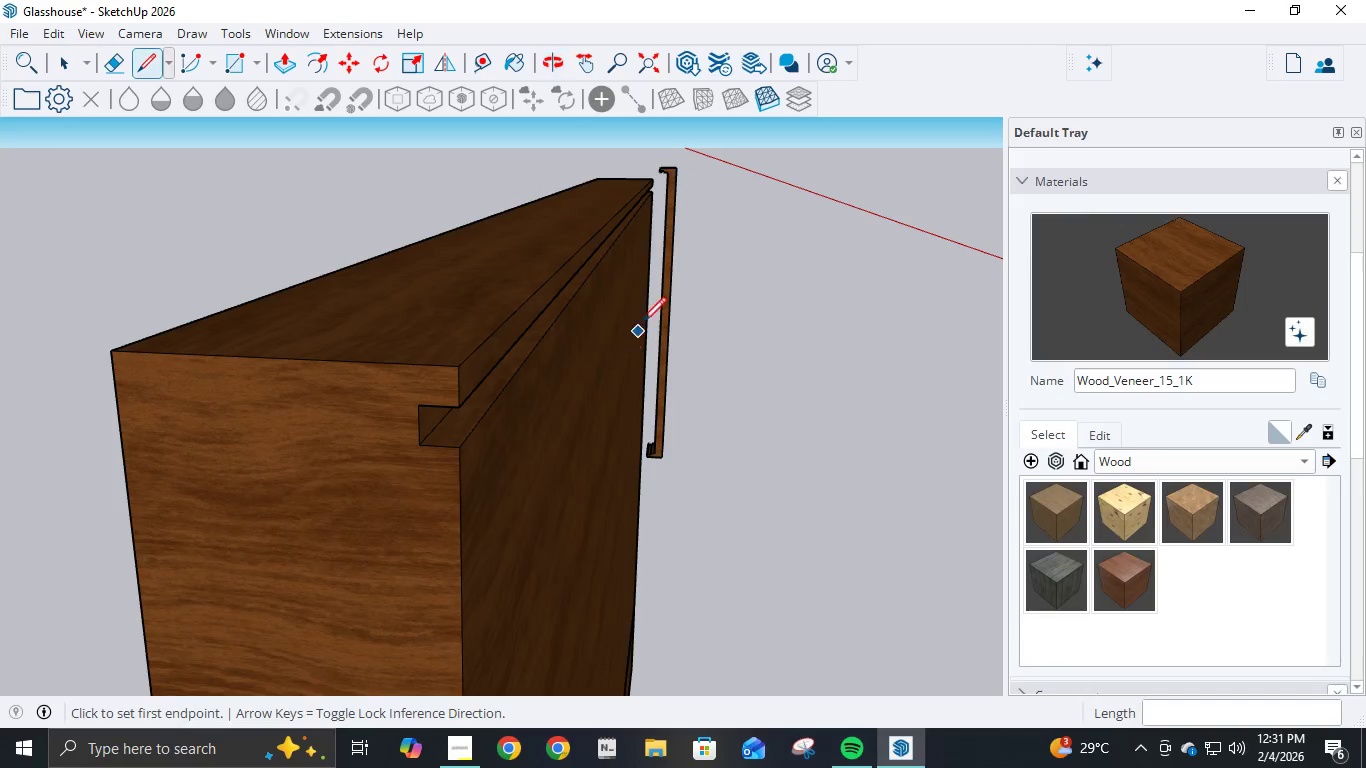 
scroll: coordinate [655, 164], scroll_direction: up, amount: 14.0
 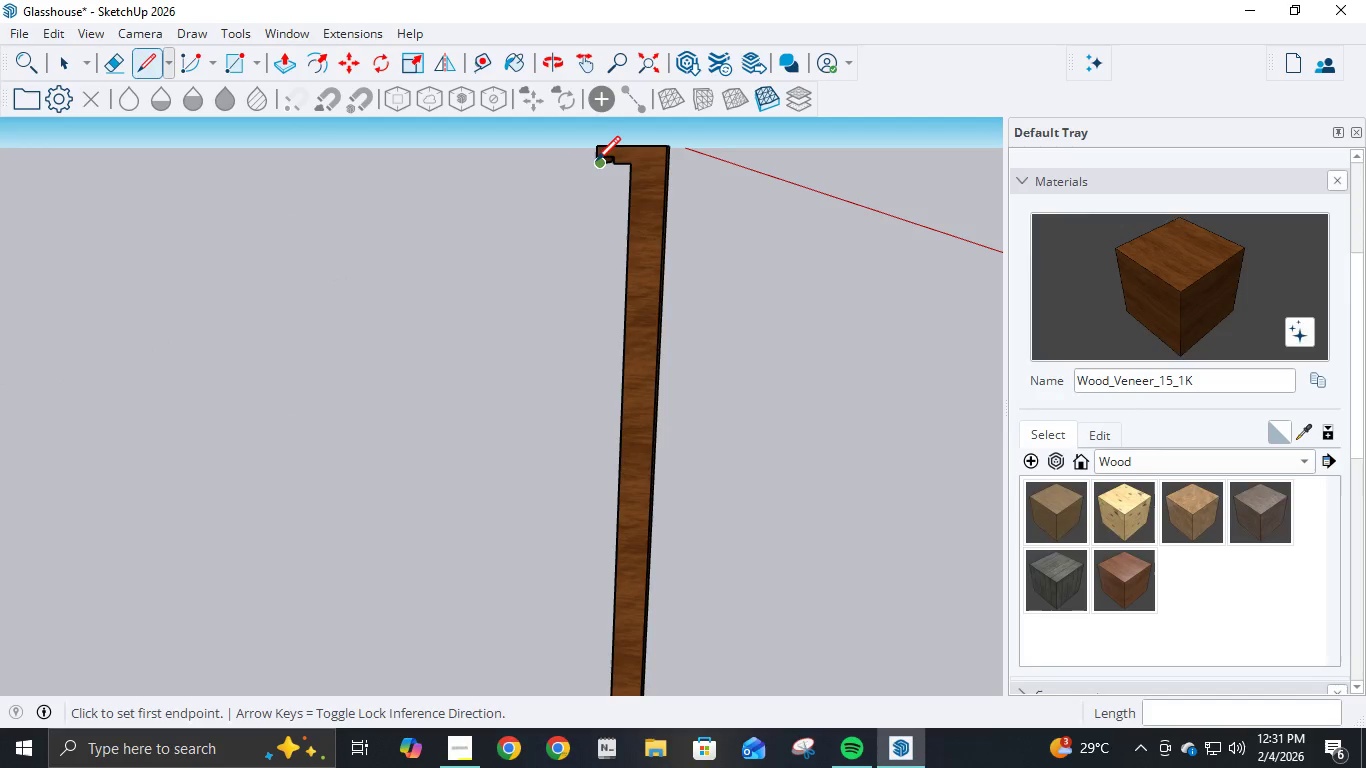 
left_click([592, 165])
 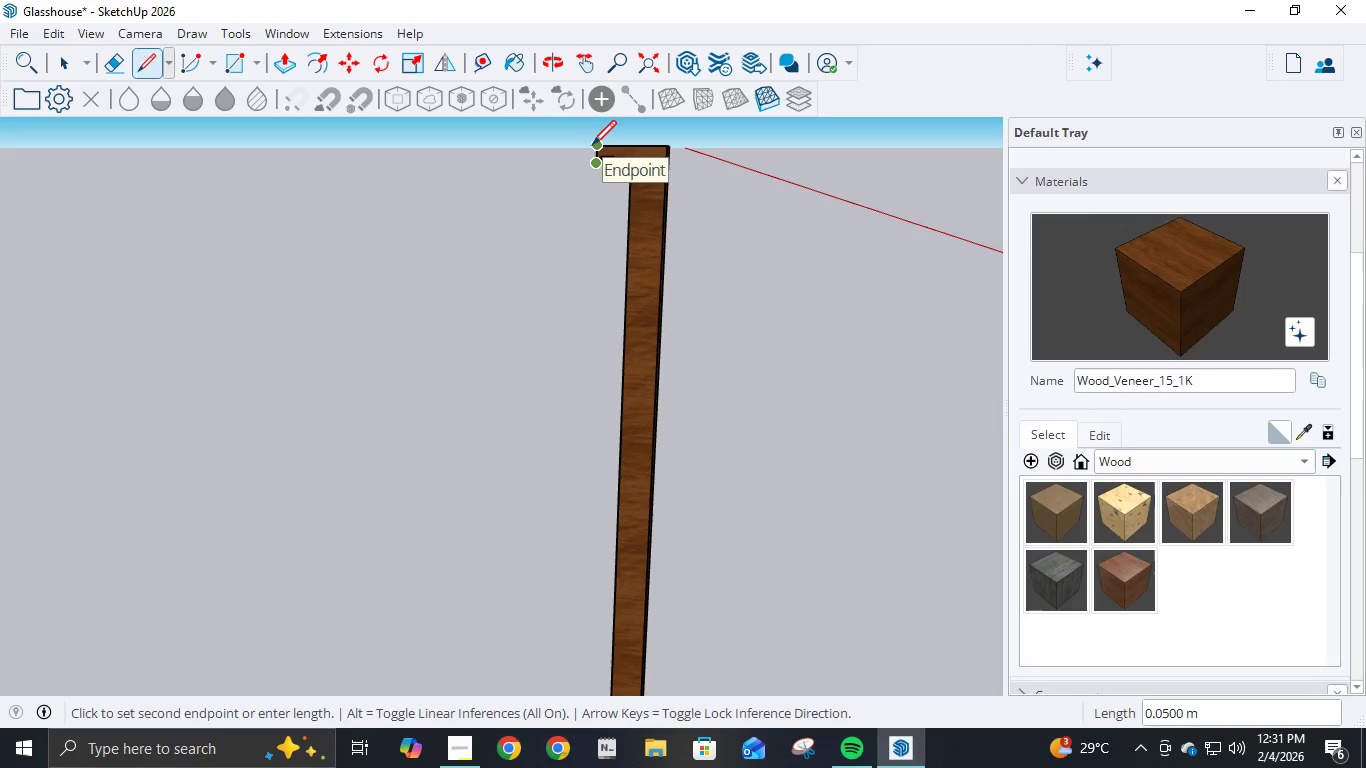 
key(Escape)
 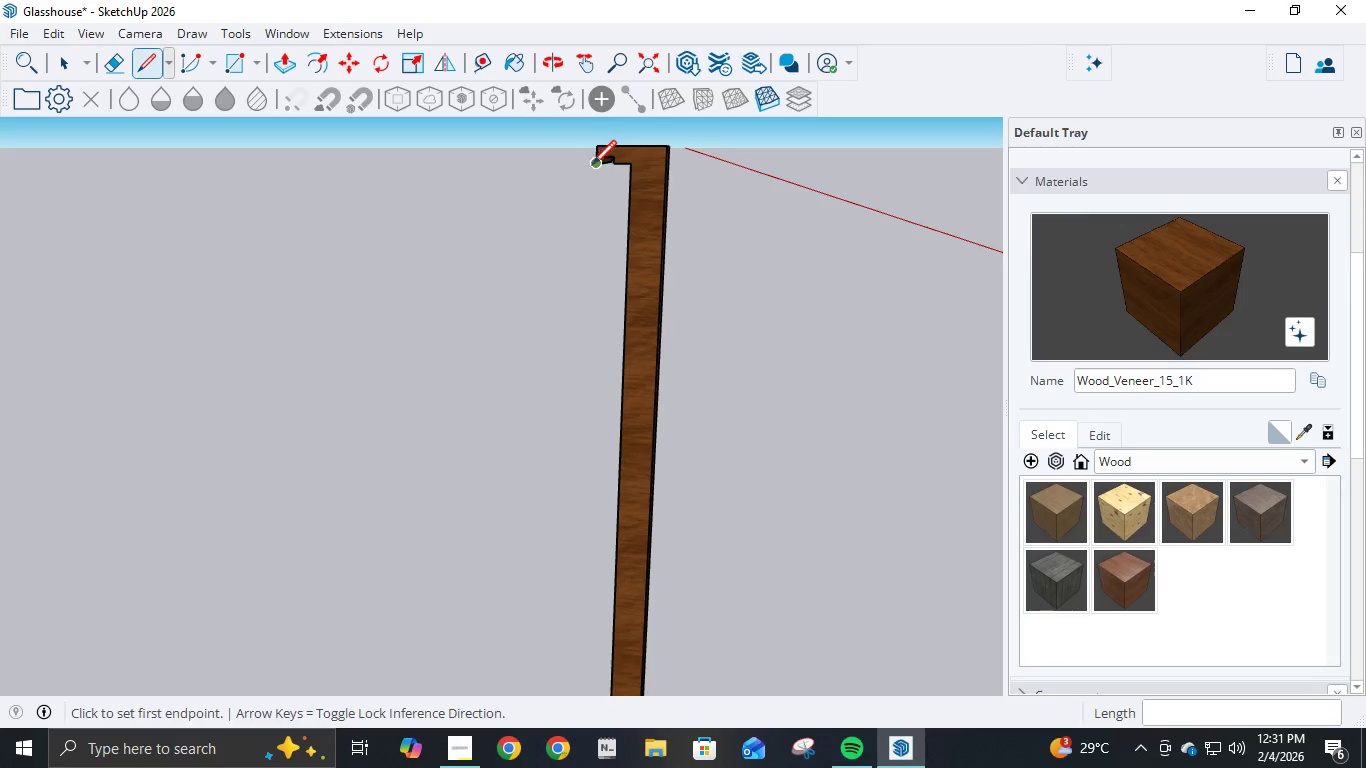 
scroll: coordinate [482, 395], scroll_direction: down, amount: 17.0
 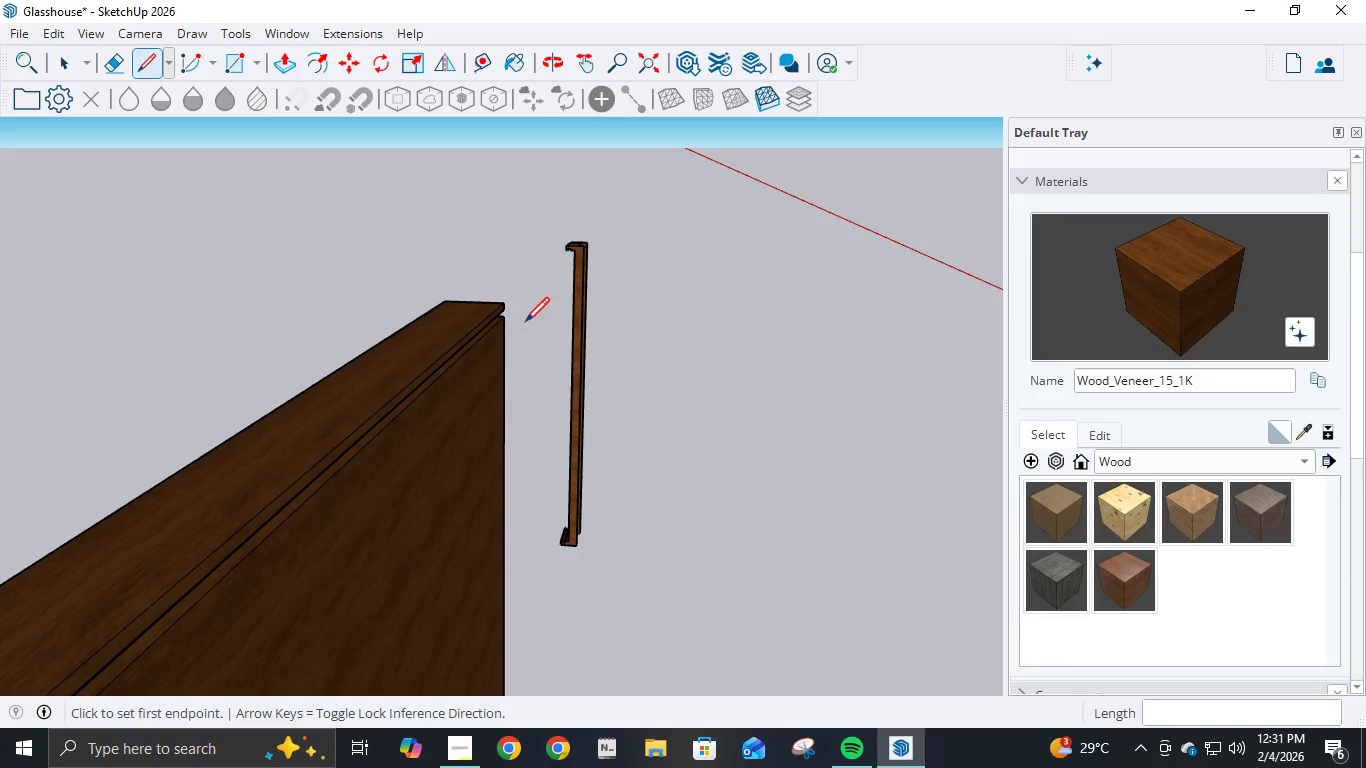 
scroll: coordinate [577, 326], scroll_direction: up, amount: 18.0
 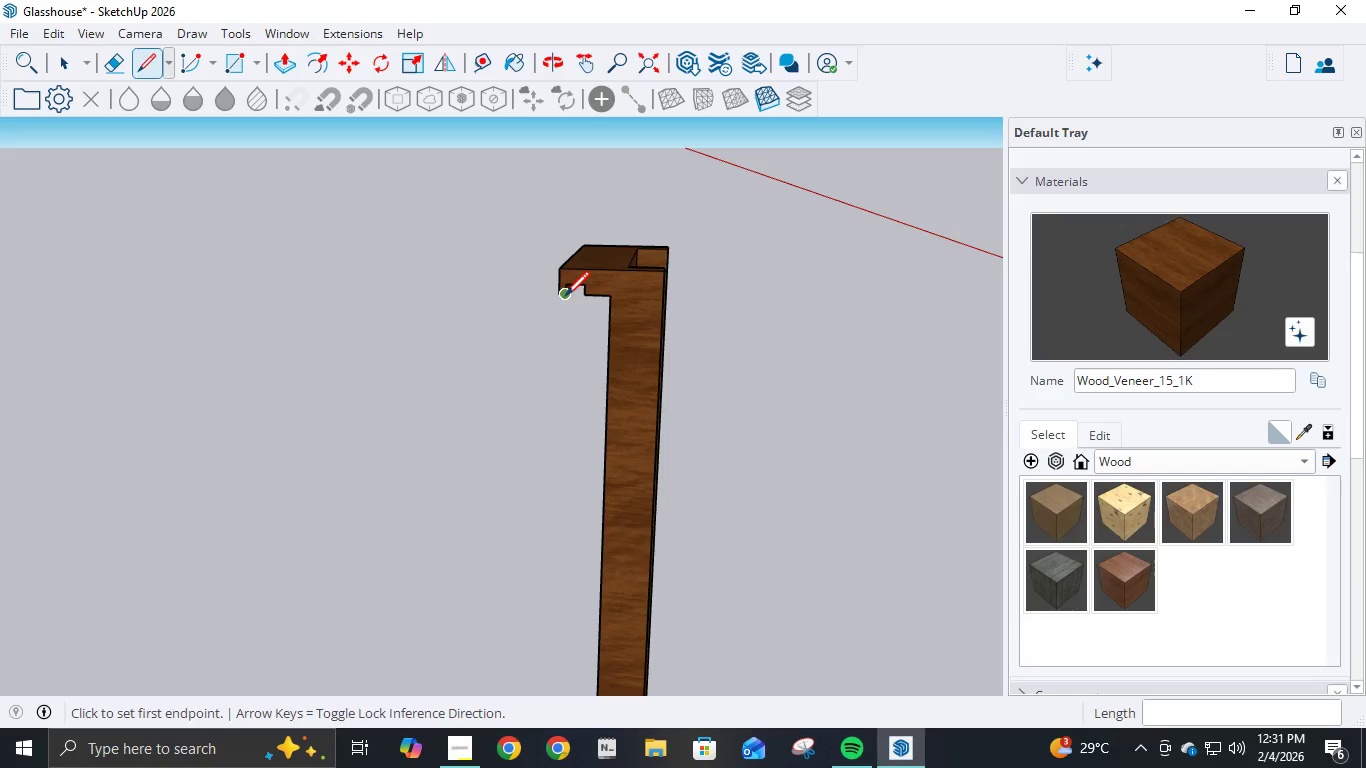 
left_click([565, 298])
 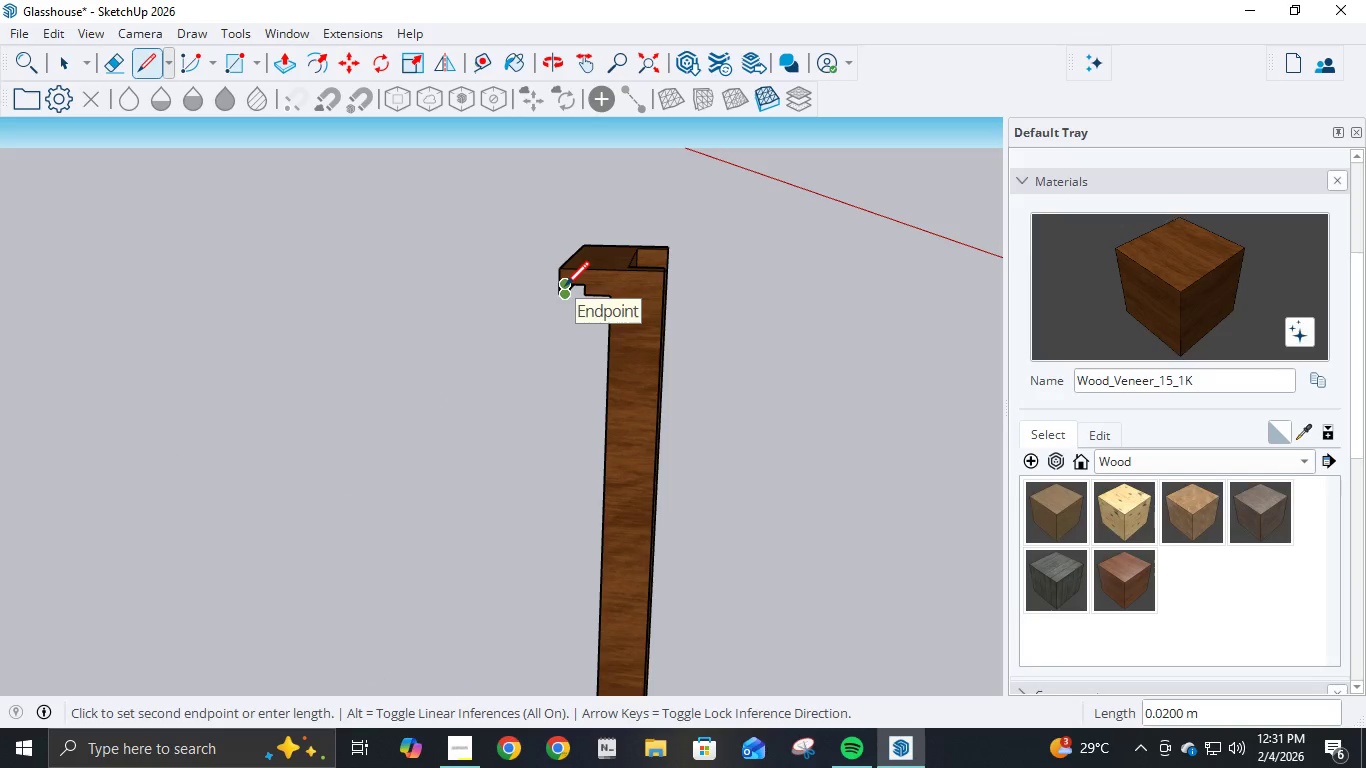 
key(Escape)
 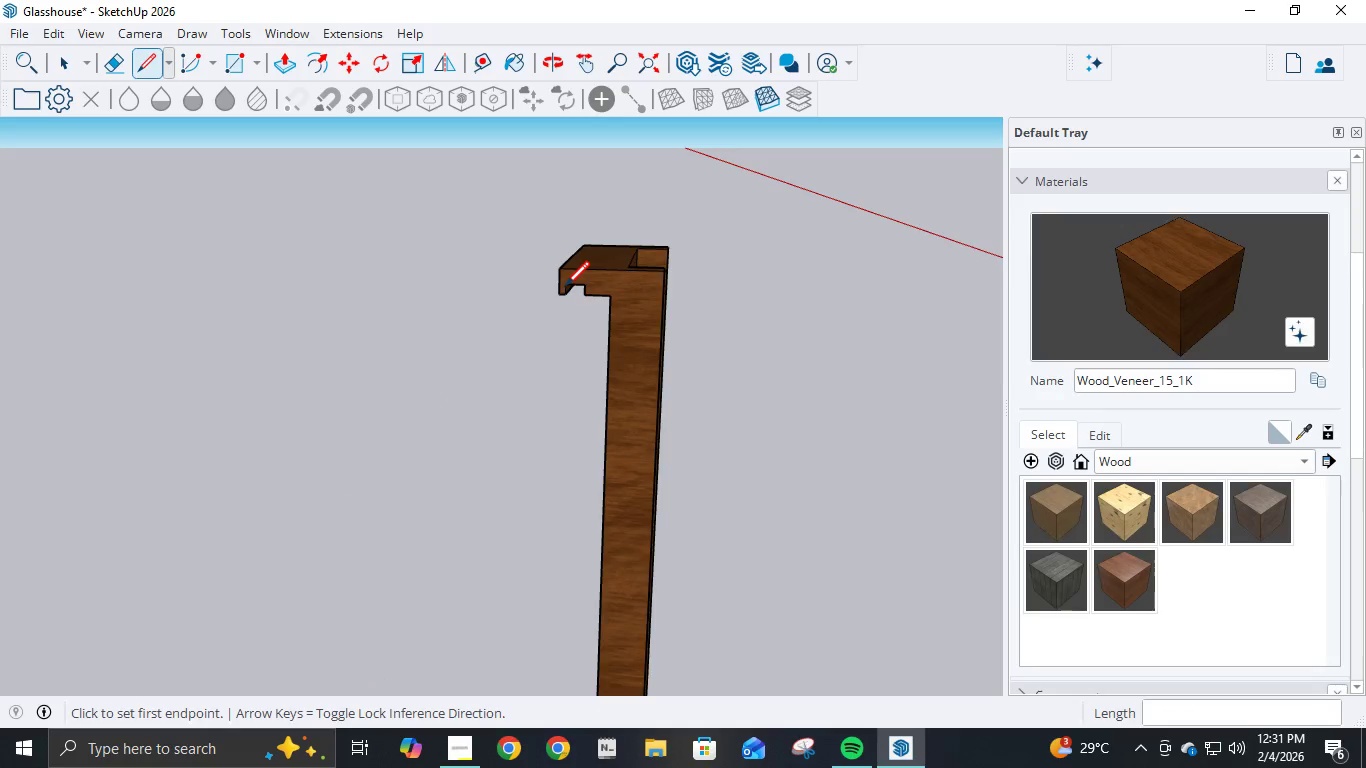 
scroll: coordinate [565, 288], scroll_direction: down, amount: 27.0
 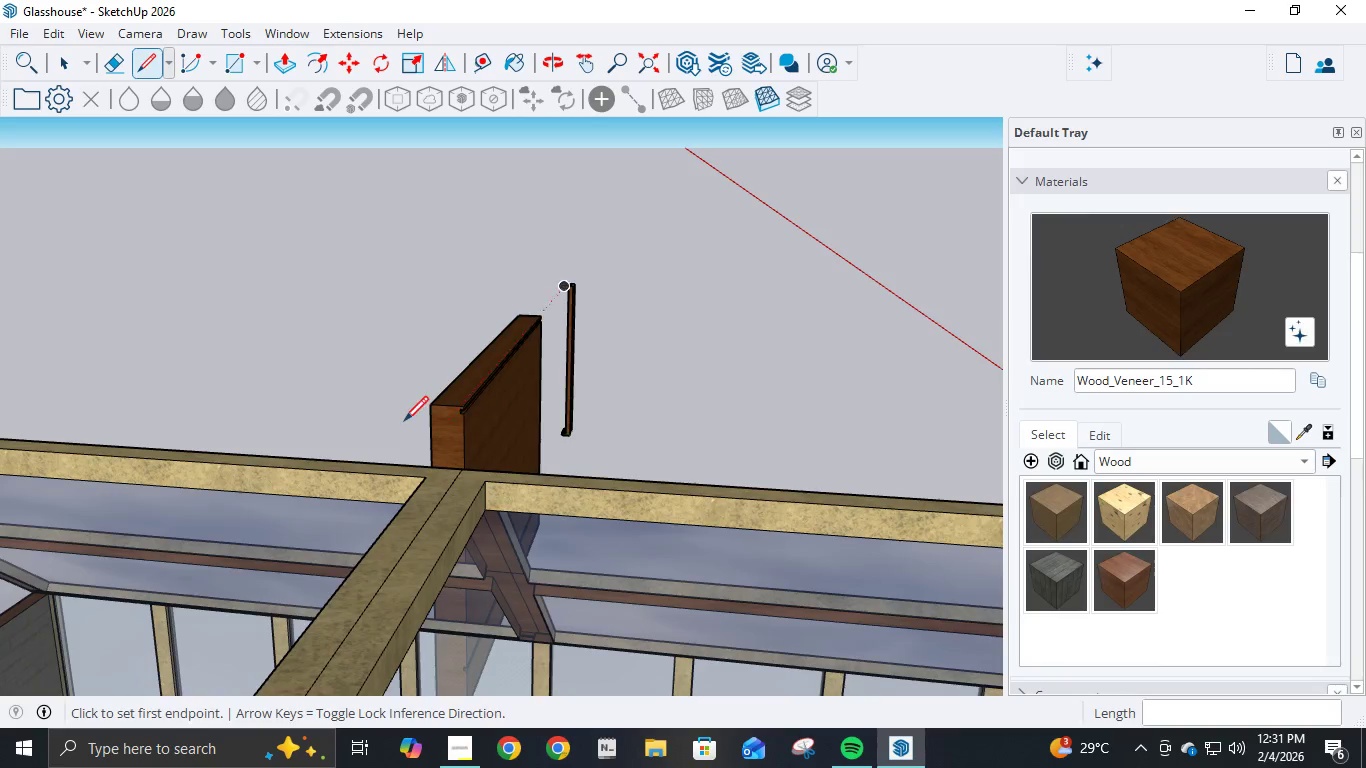 
scroll: coordinate [595, 456], scroll_direction: up, amount: 30.0
 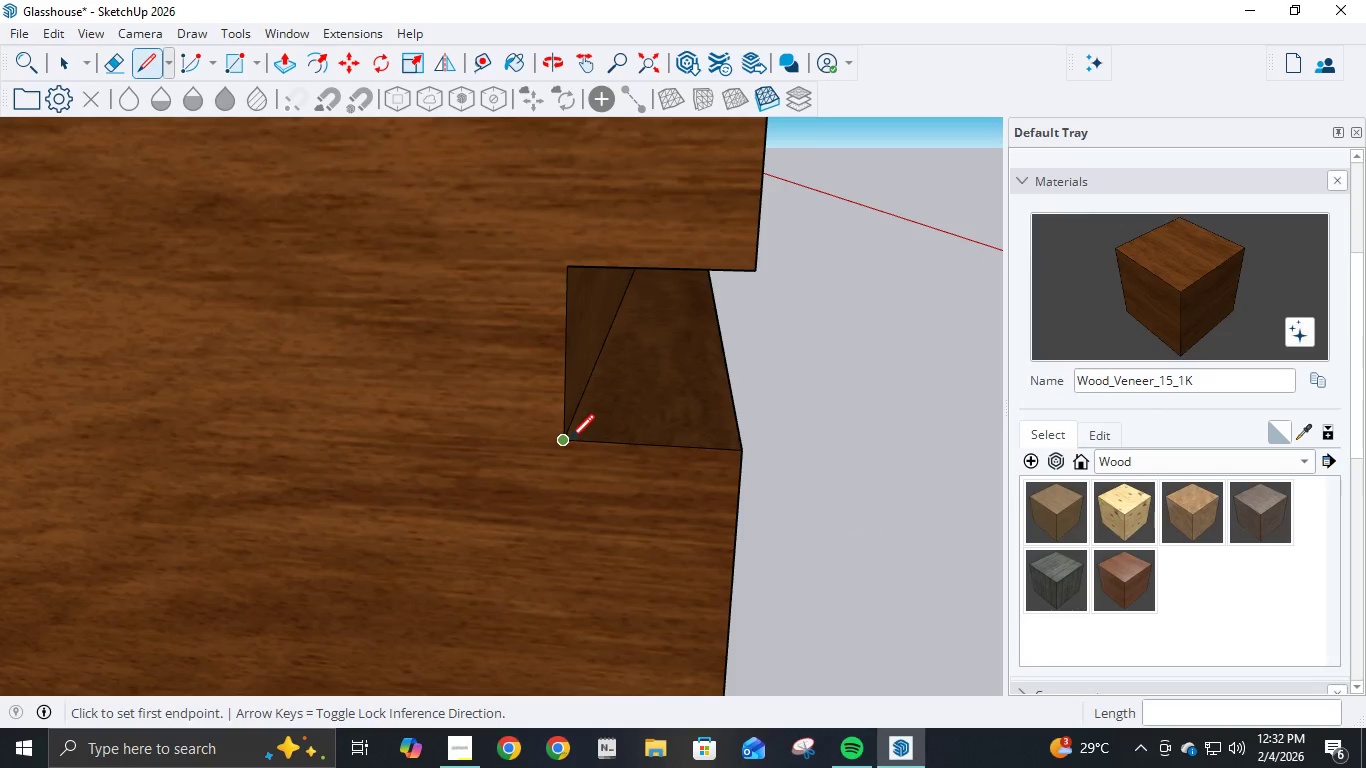 
left_click([569, 441])
 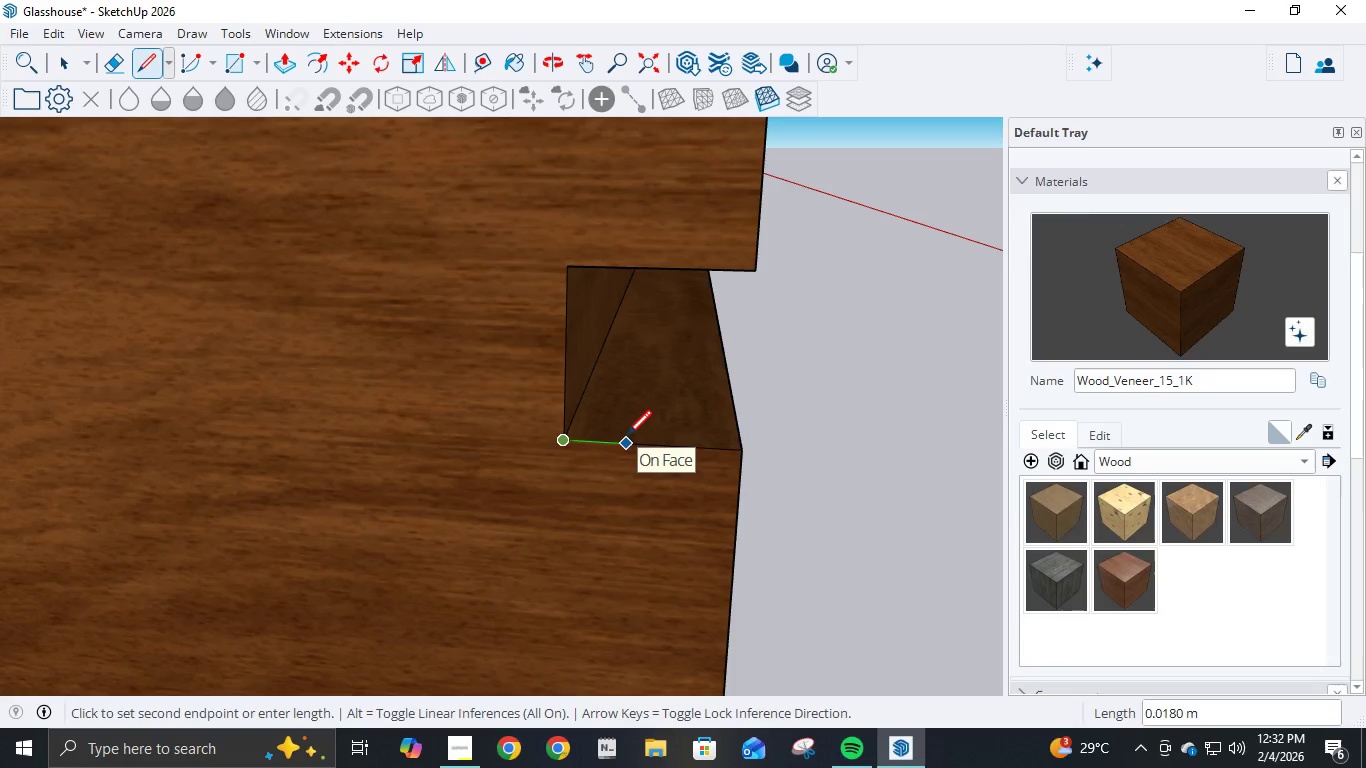 
wait(7.28)
 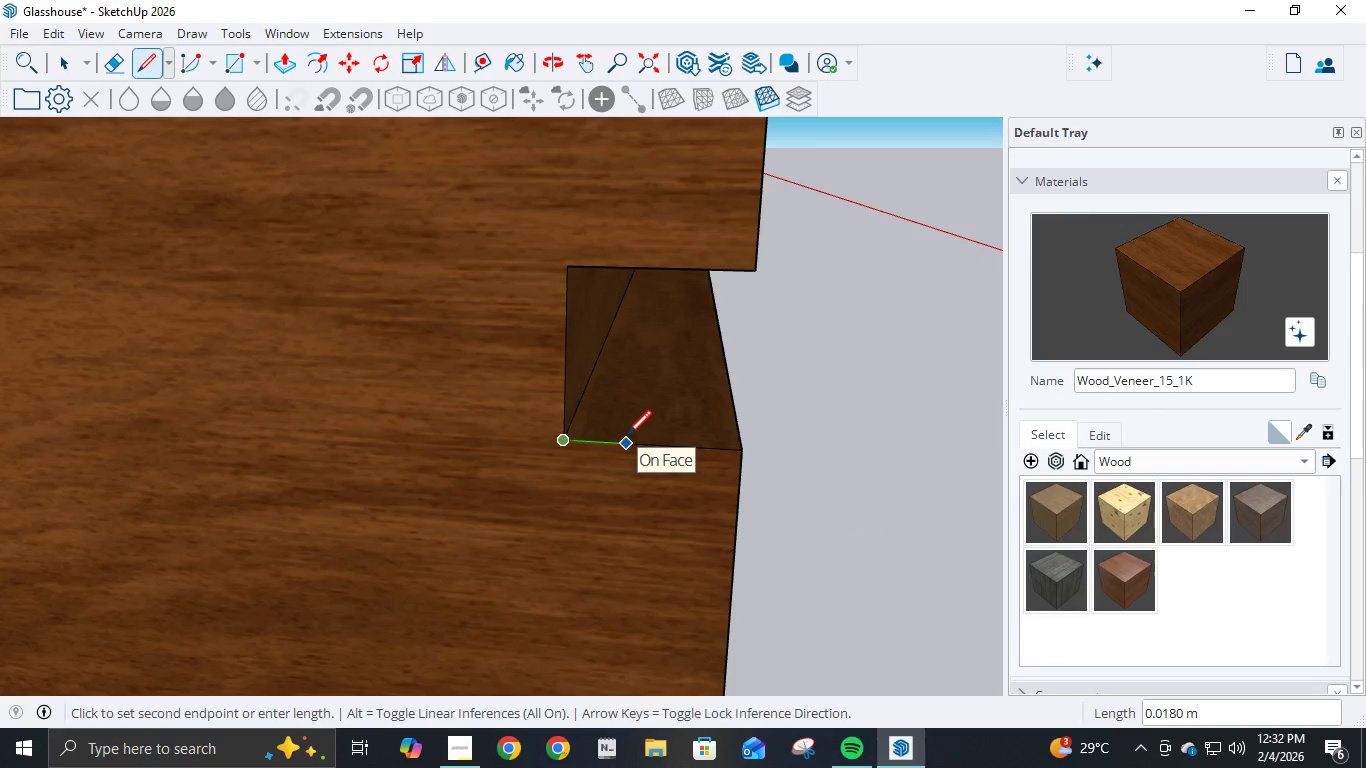 
key(NumpadDecimal)
 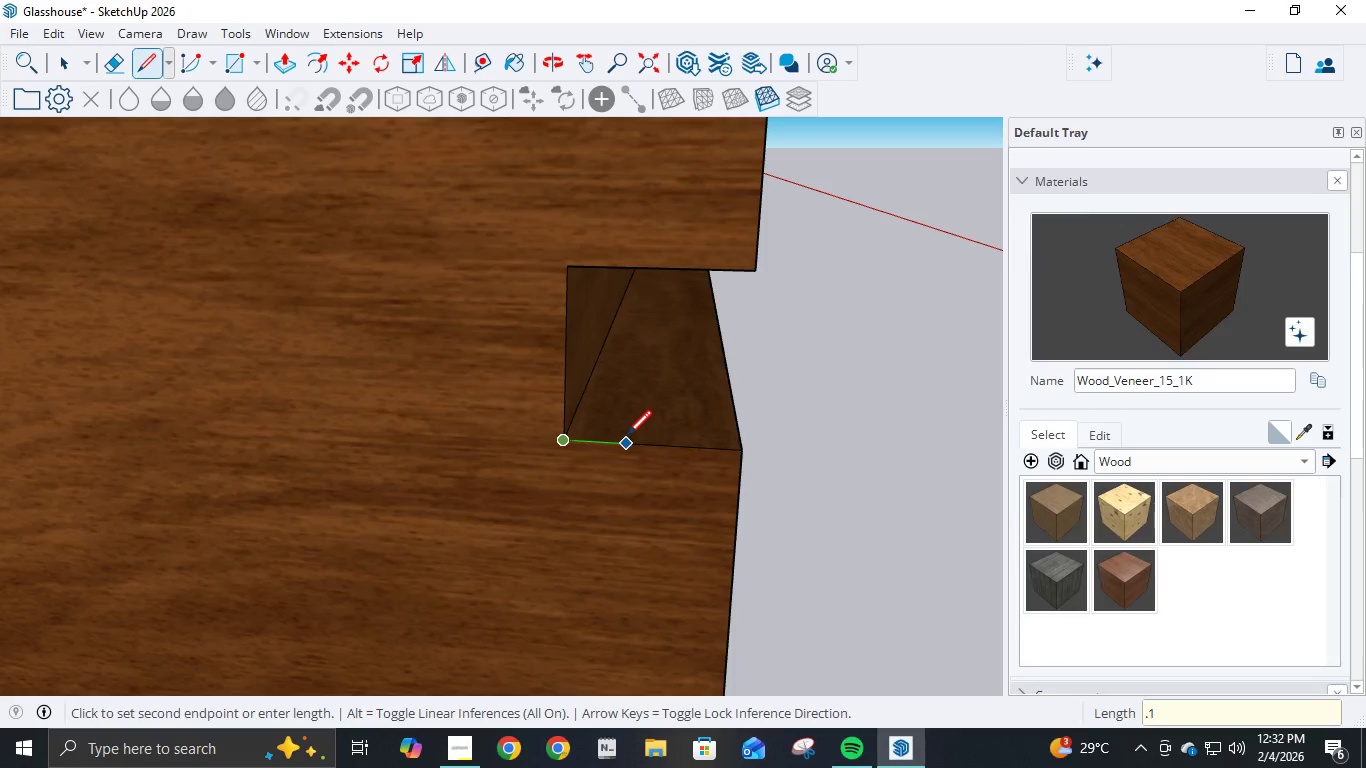 
key(Numpad1)
 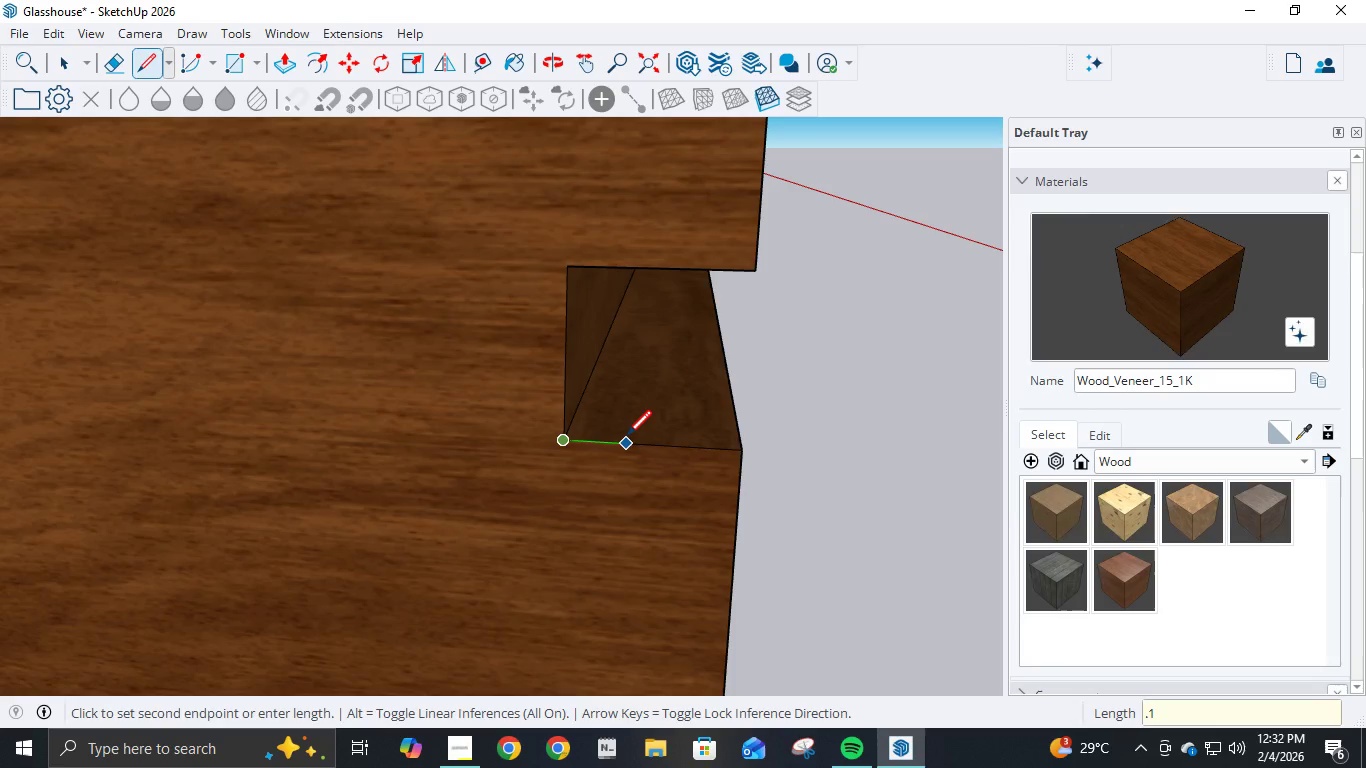 
key(Numpad2)
 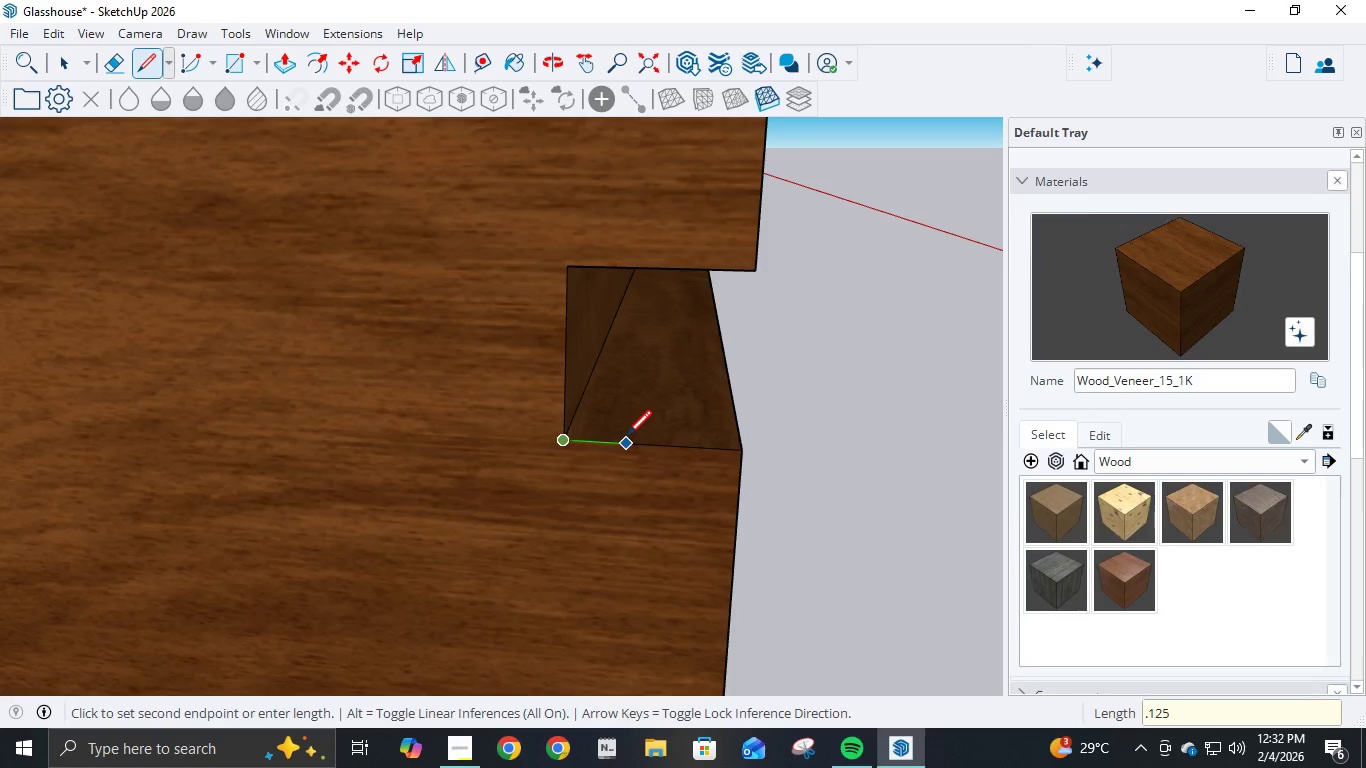 
key(Numpad5)
 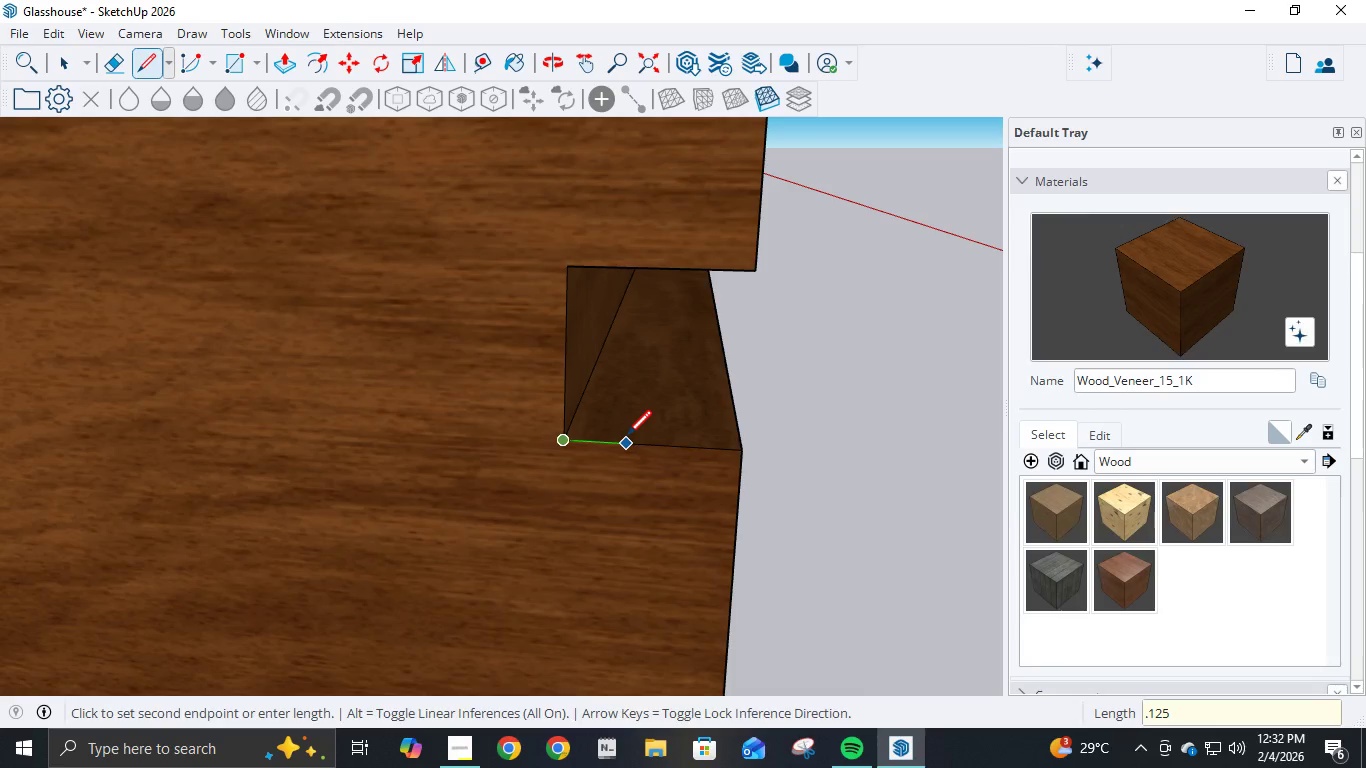 
key(NumpadEnter)
 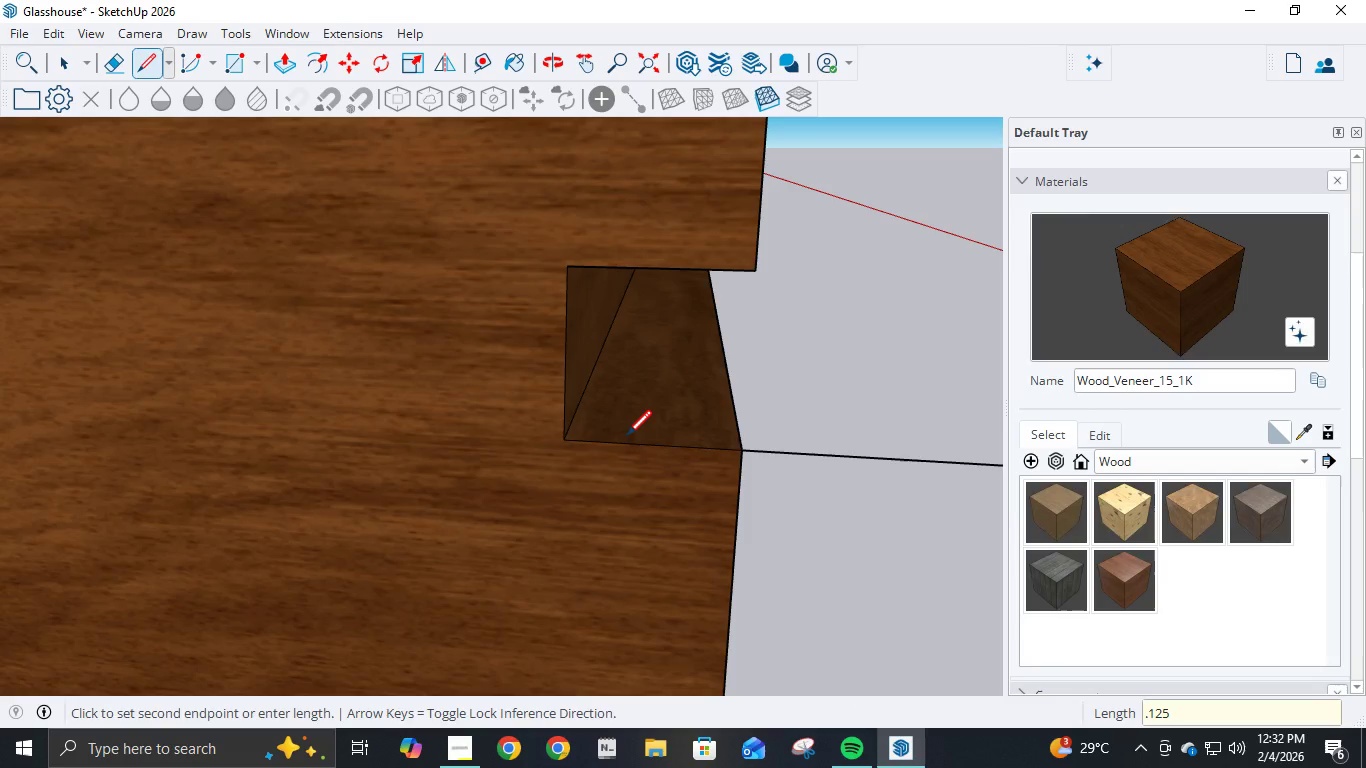 
key(Control+ControlLeft)
 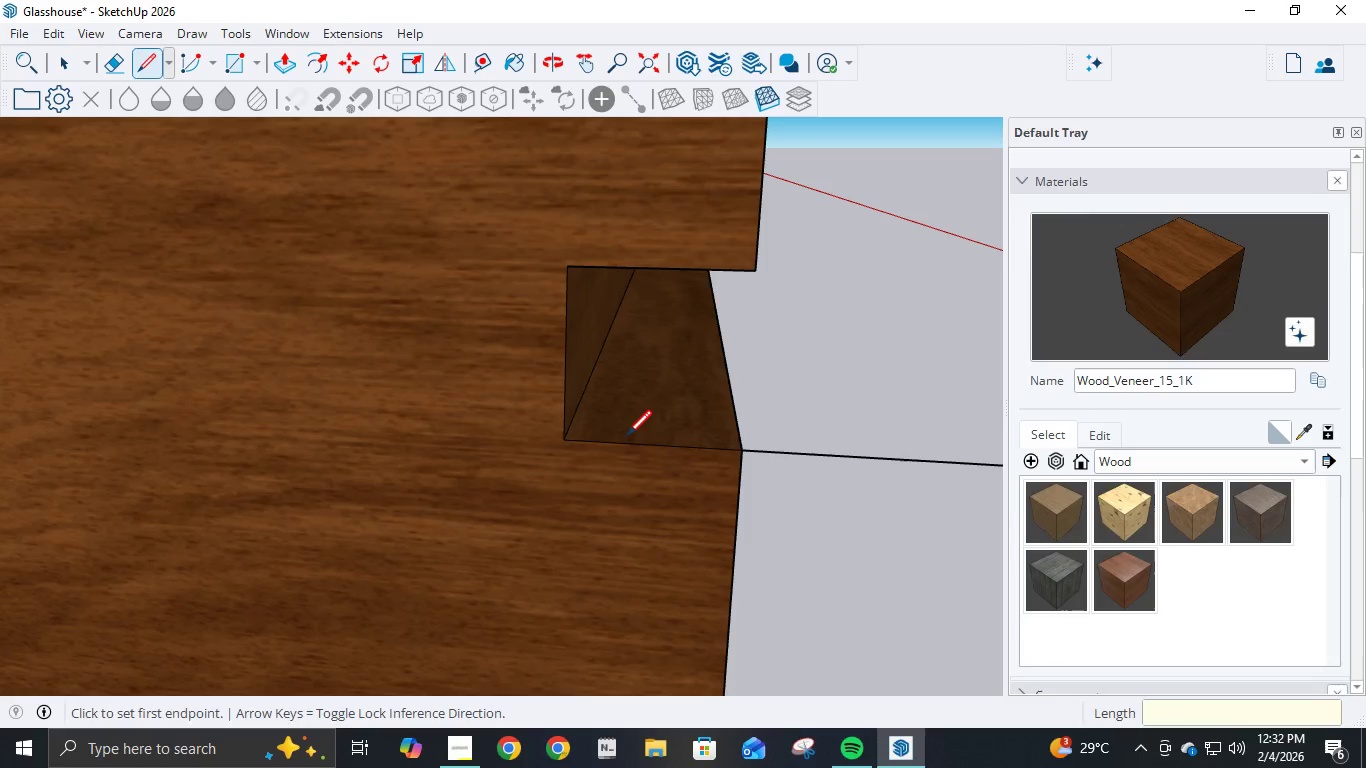 
key(Control+Z)
 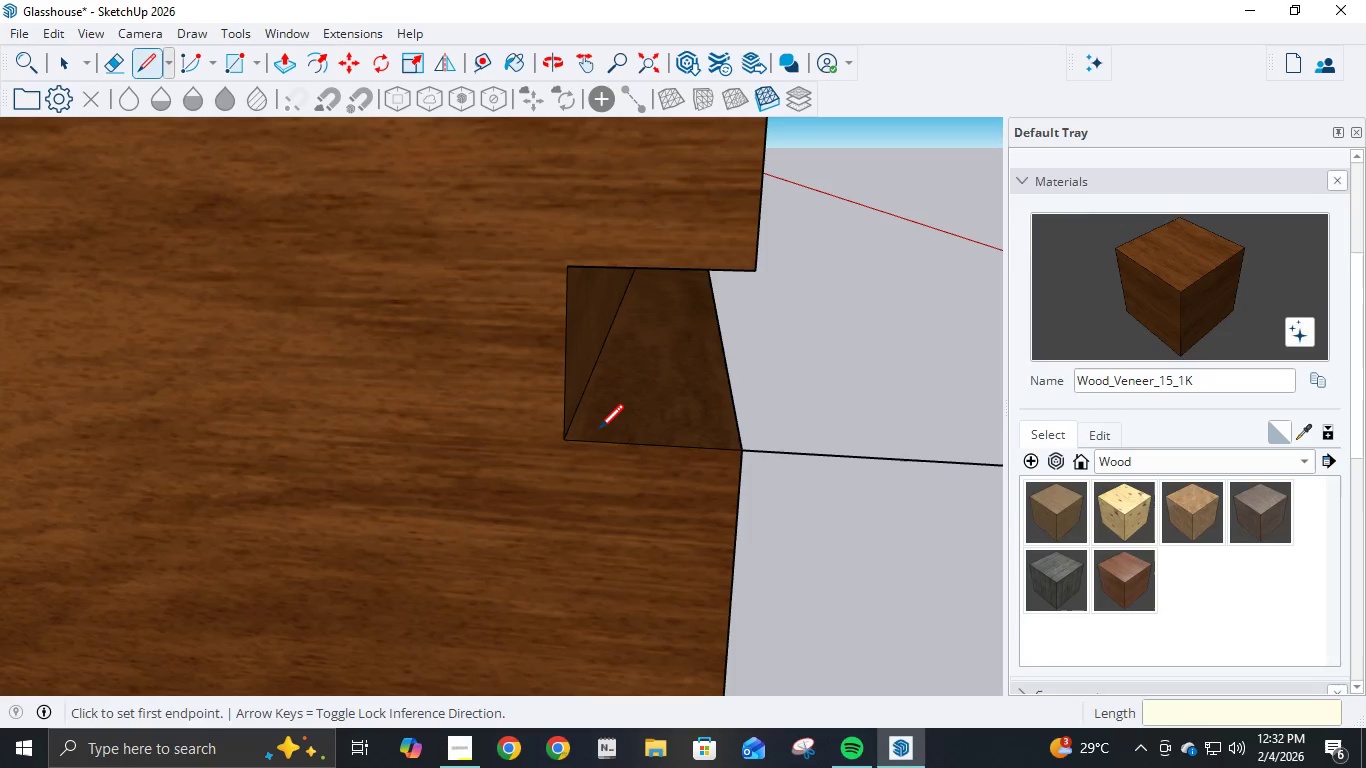 
key(Control+ControlLeft)
 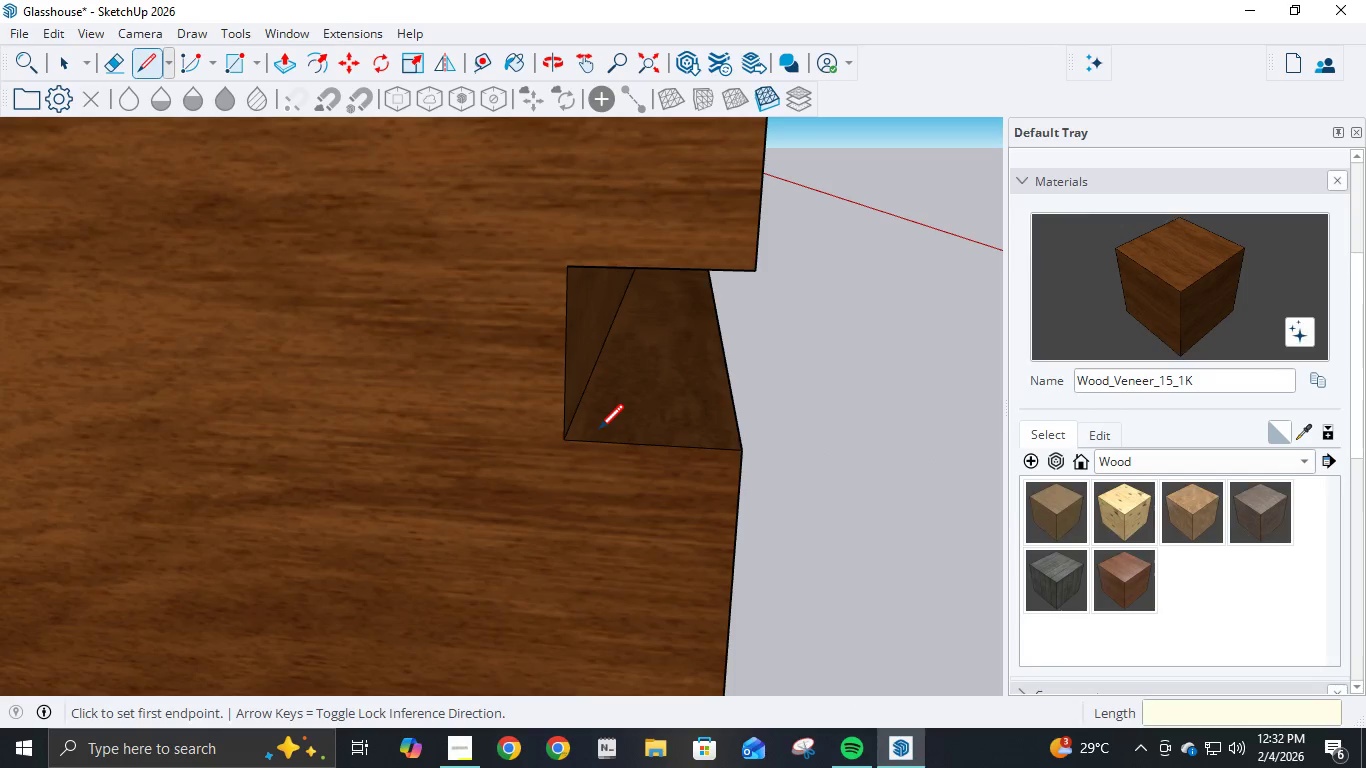 
key(Control+Z)
 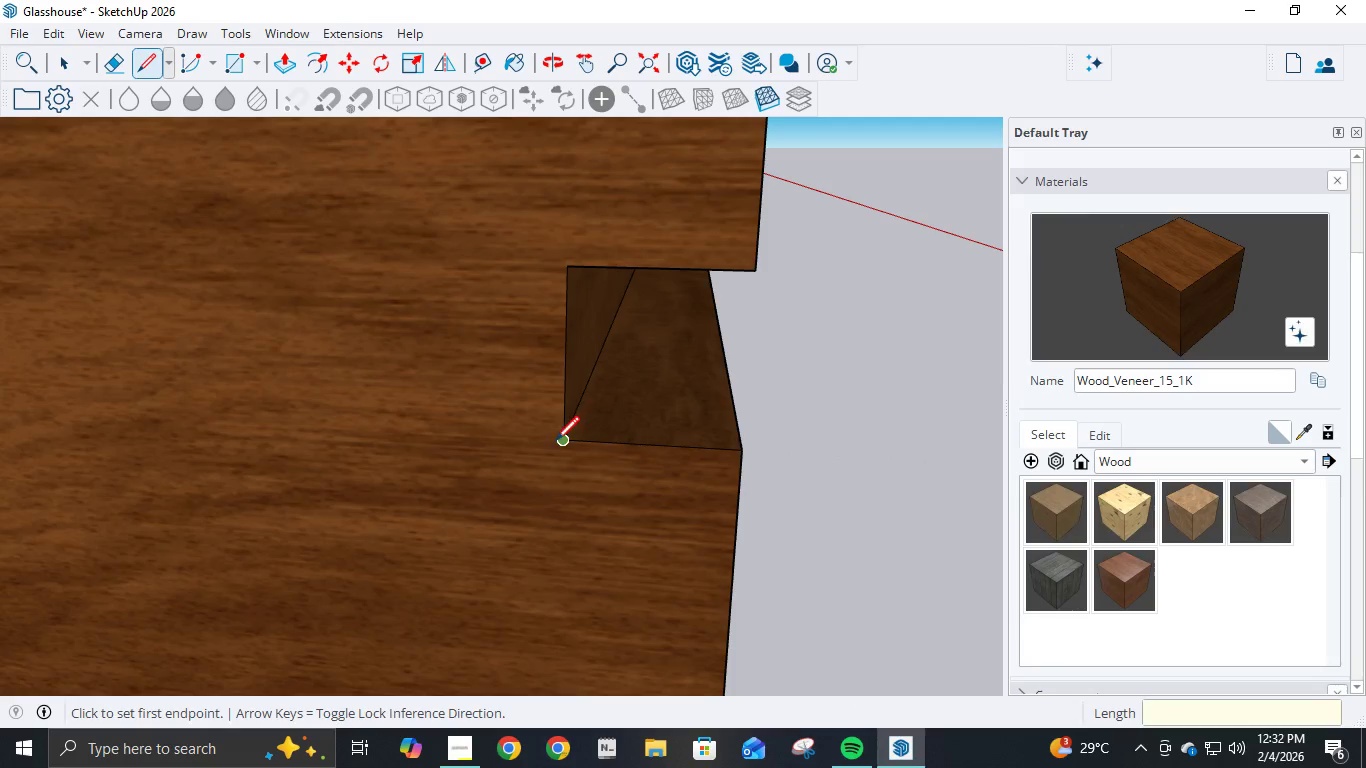 
left_click([554, 444])
 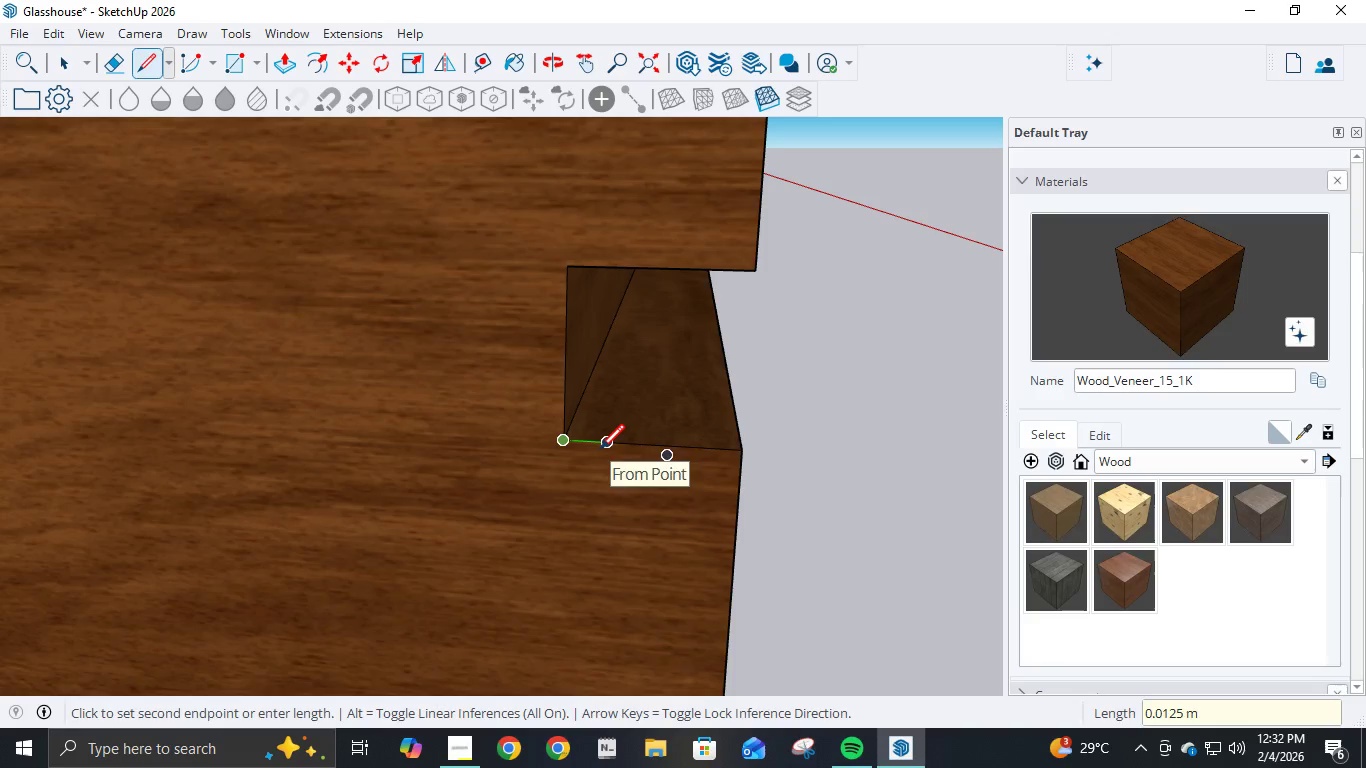 
key(Numpad0)
 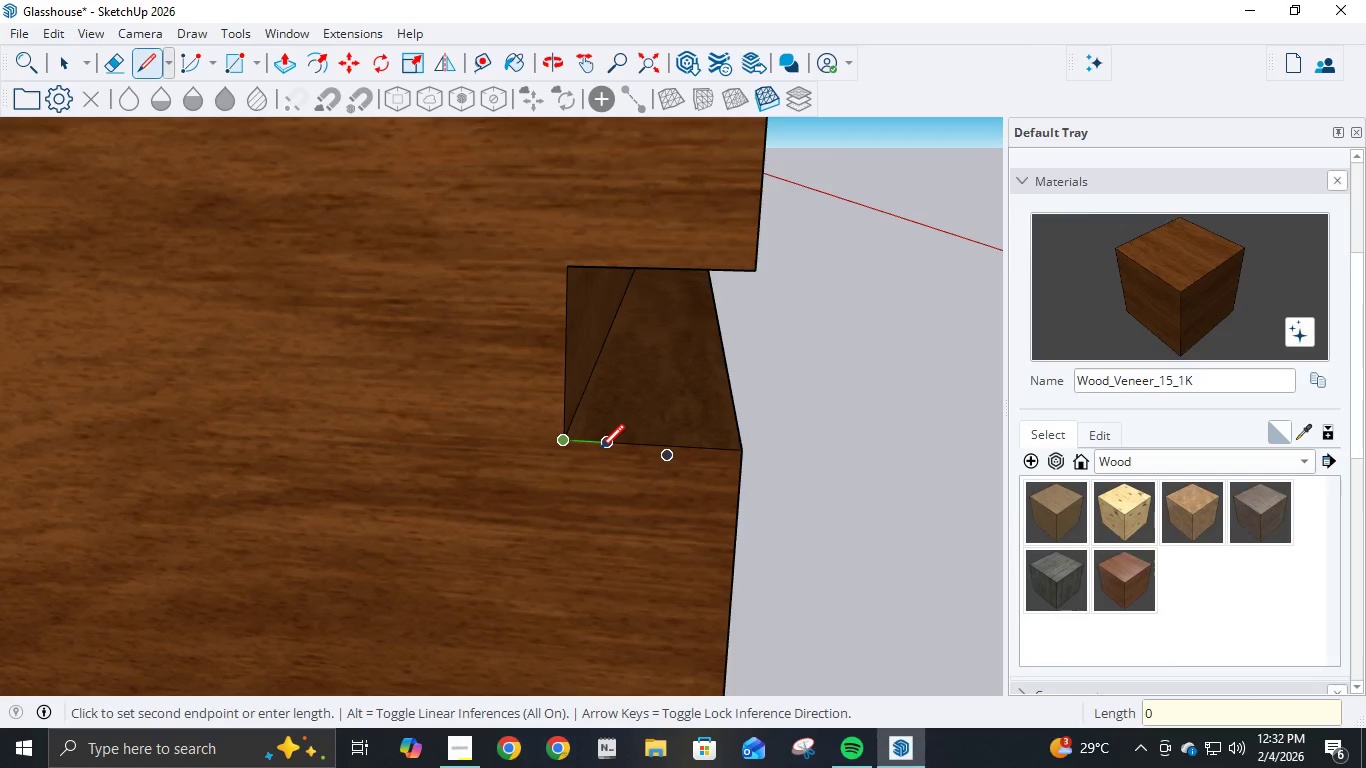 
key(NumpadDecimal)
 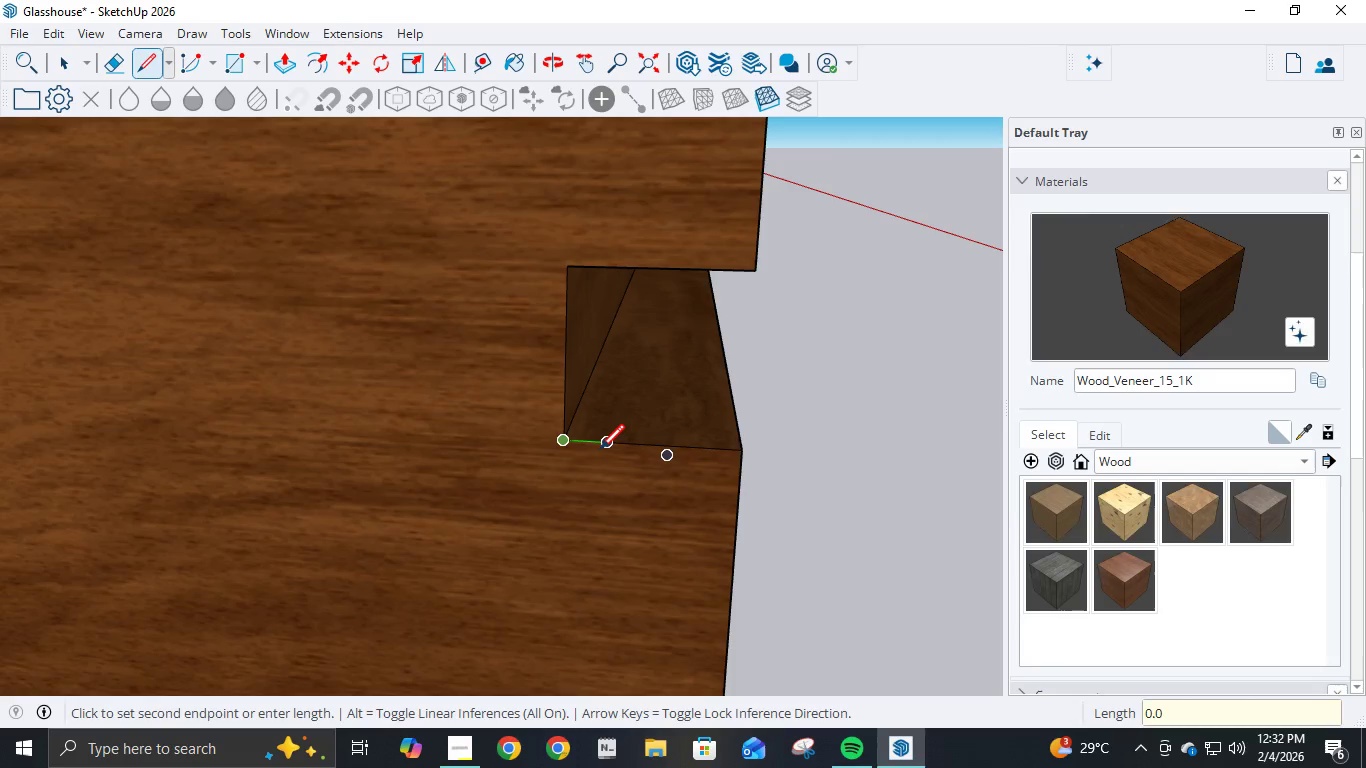 
key(Numpad0)
 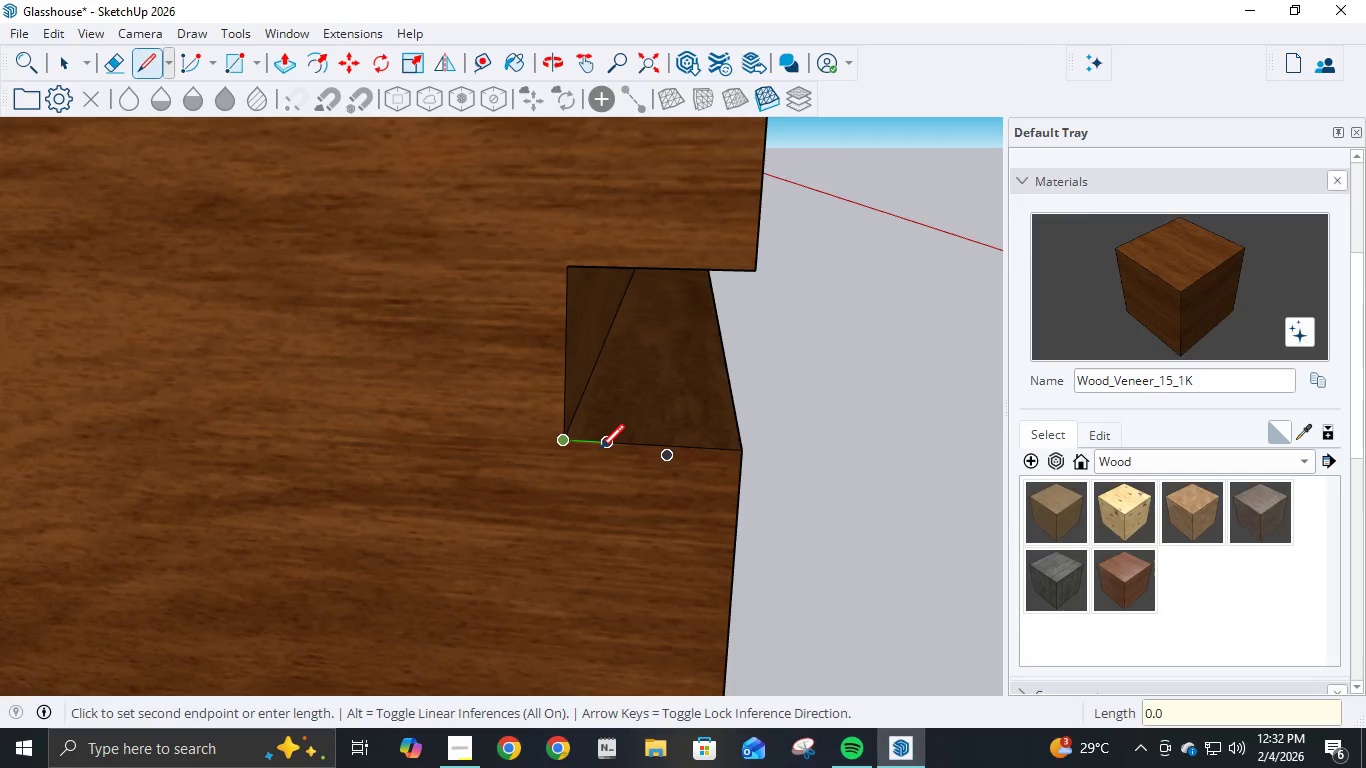 
key(Numpad1)
 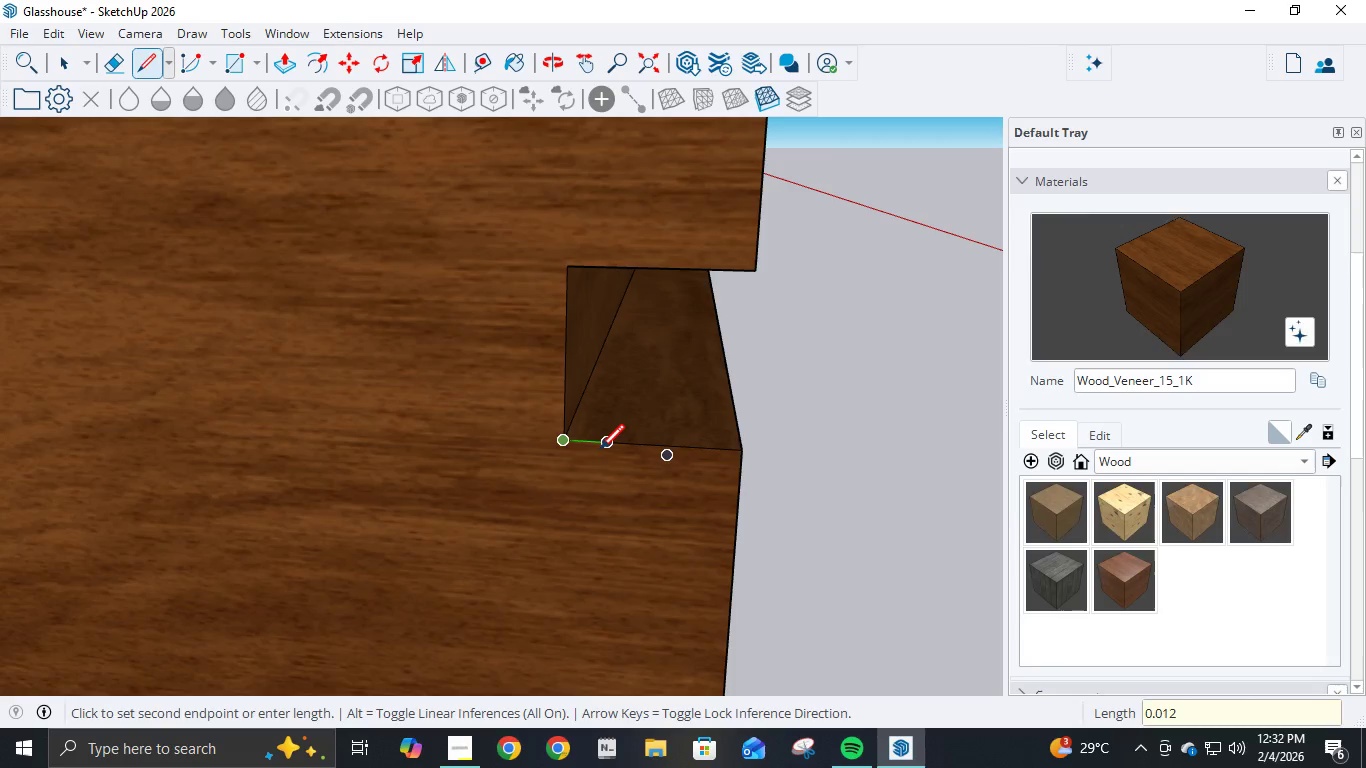 
key(Numpad2)
 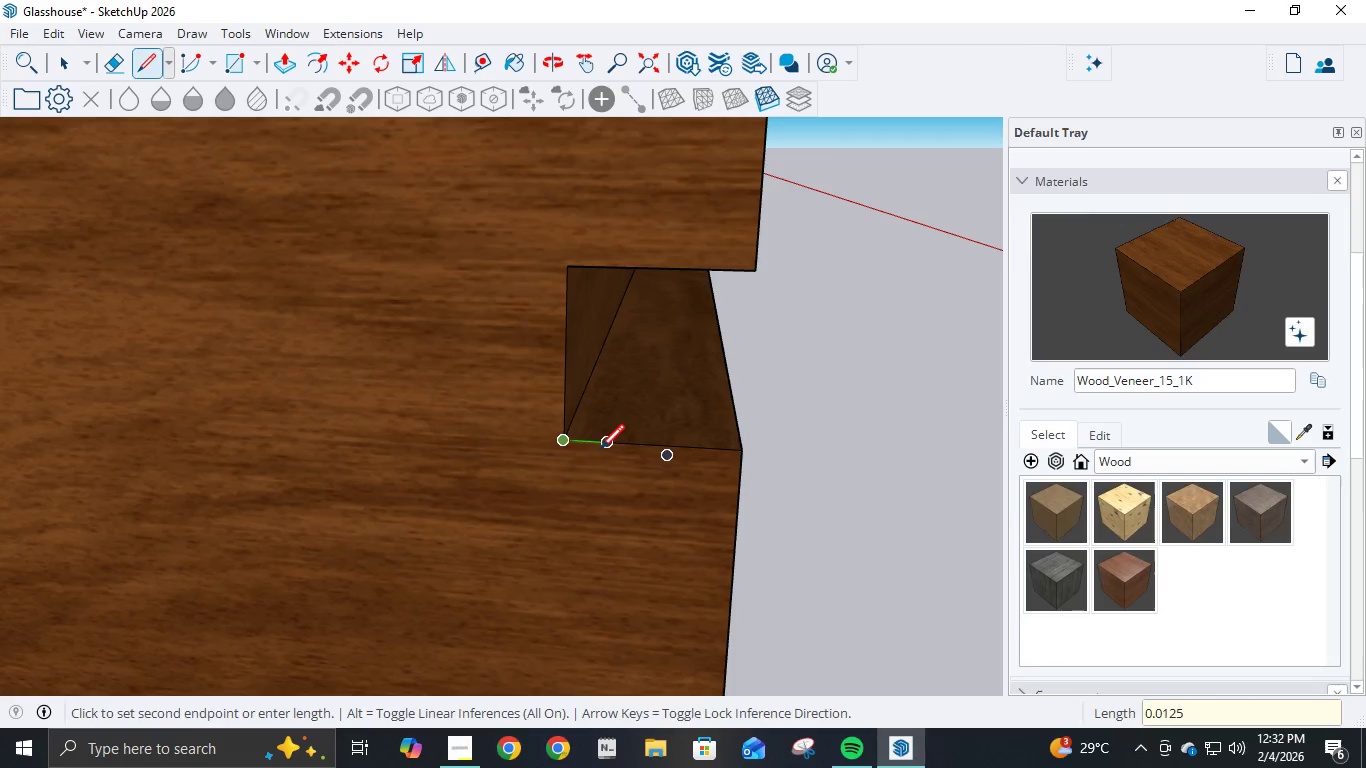 
key(Numpad5)
 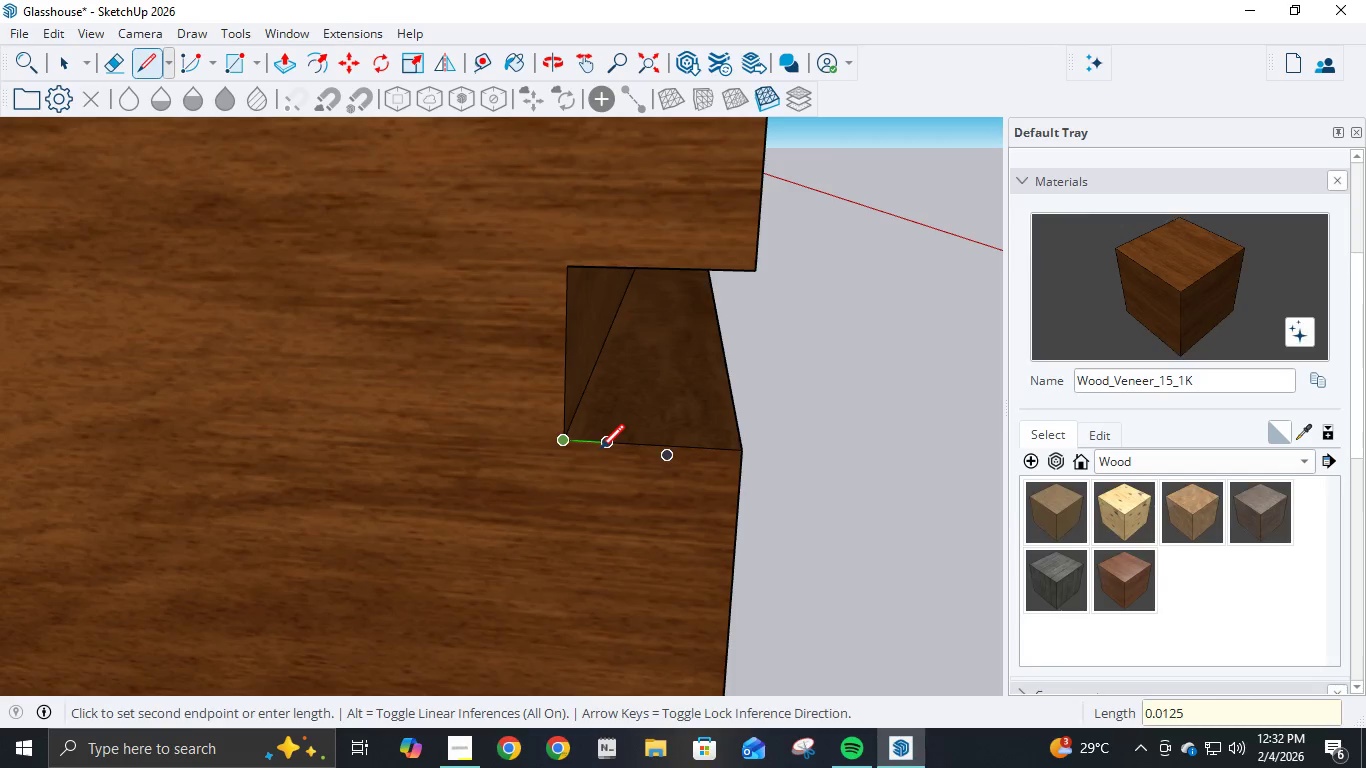 
key(NumpadEnter)
 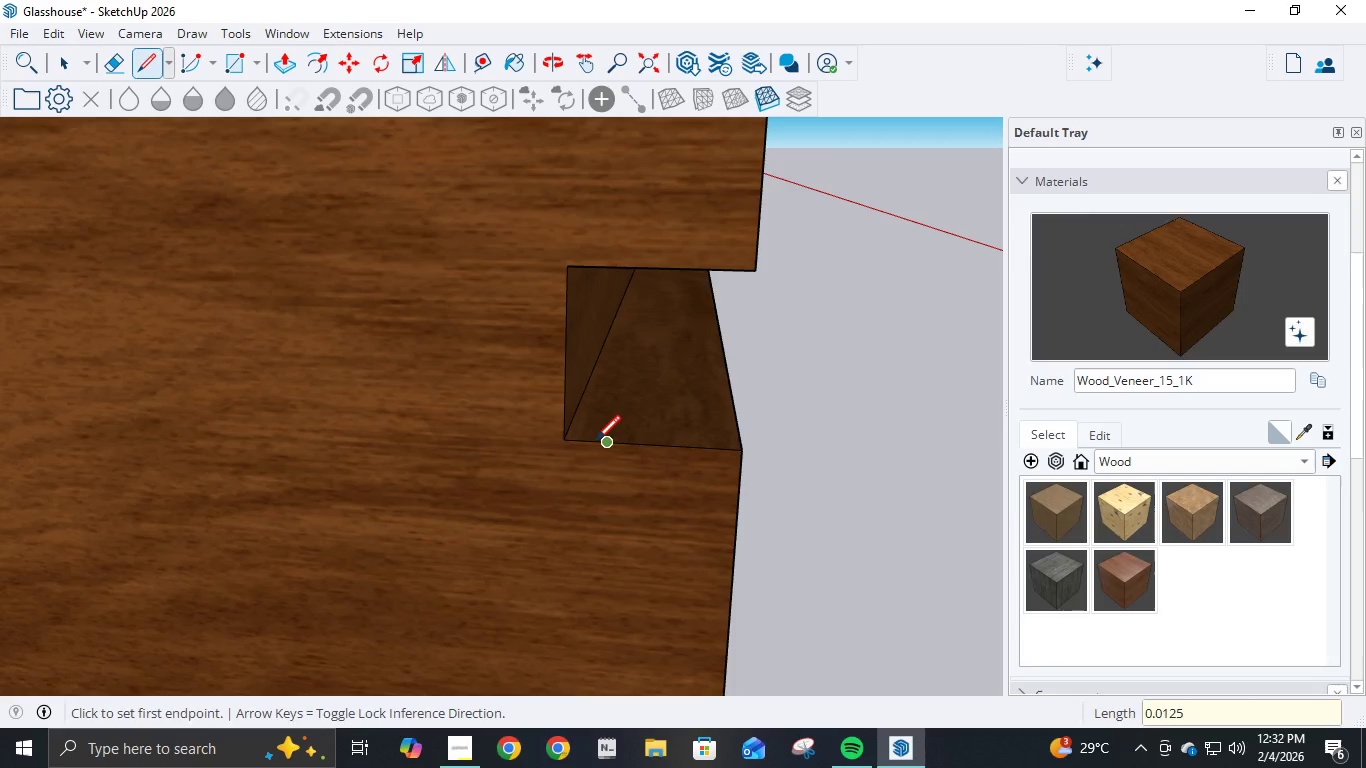 
left_click([595, 441])
 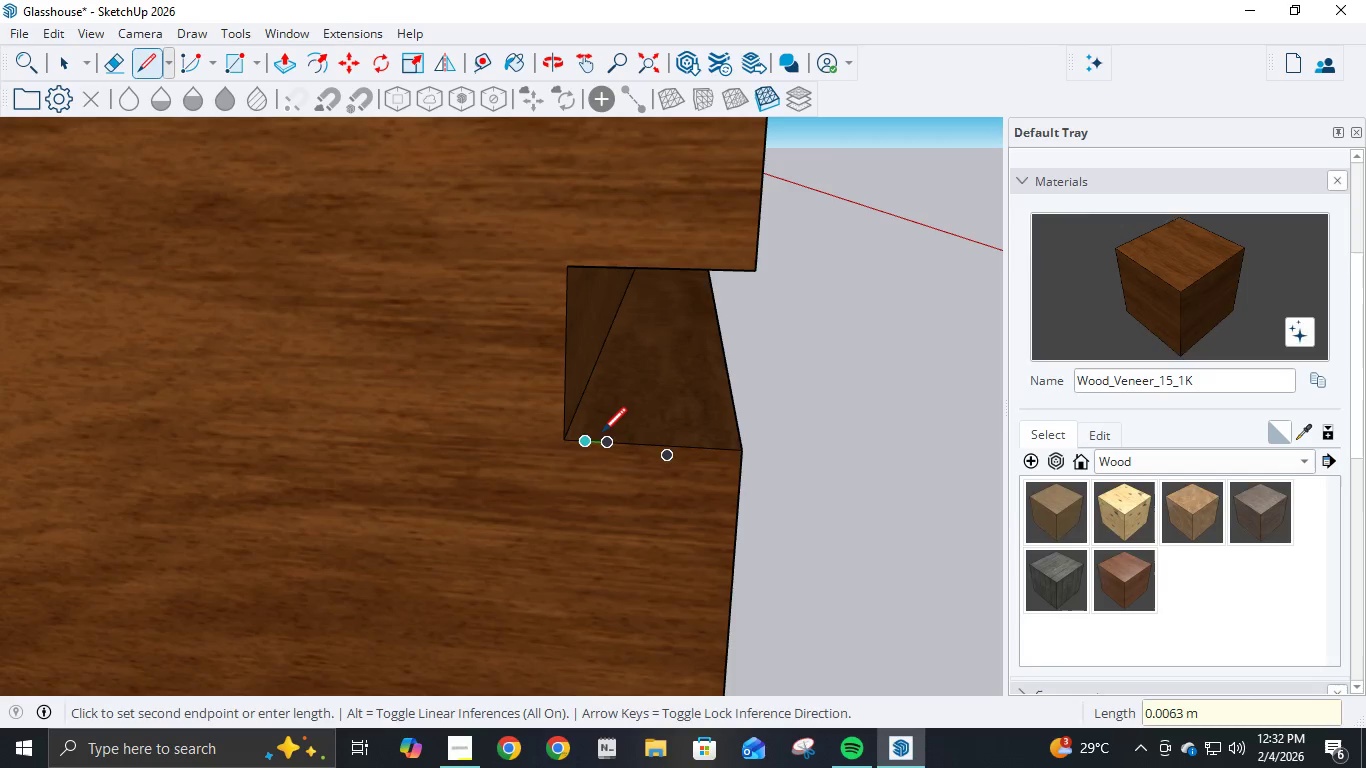 
key(Escape)
 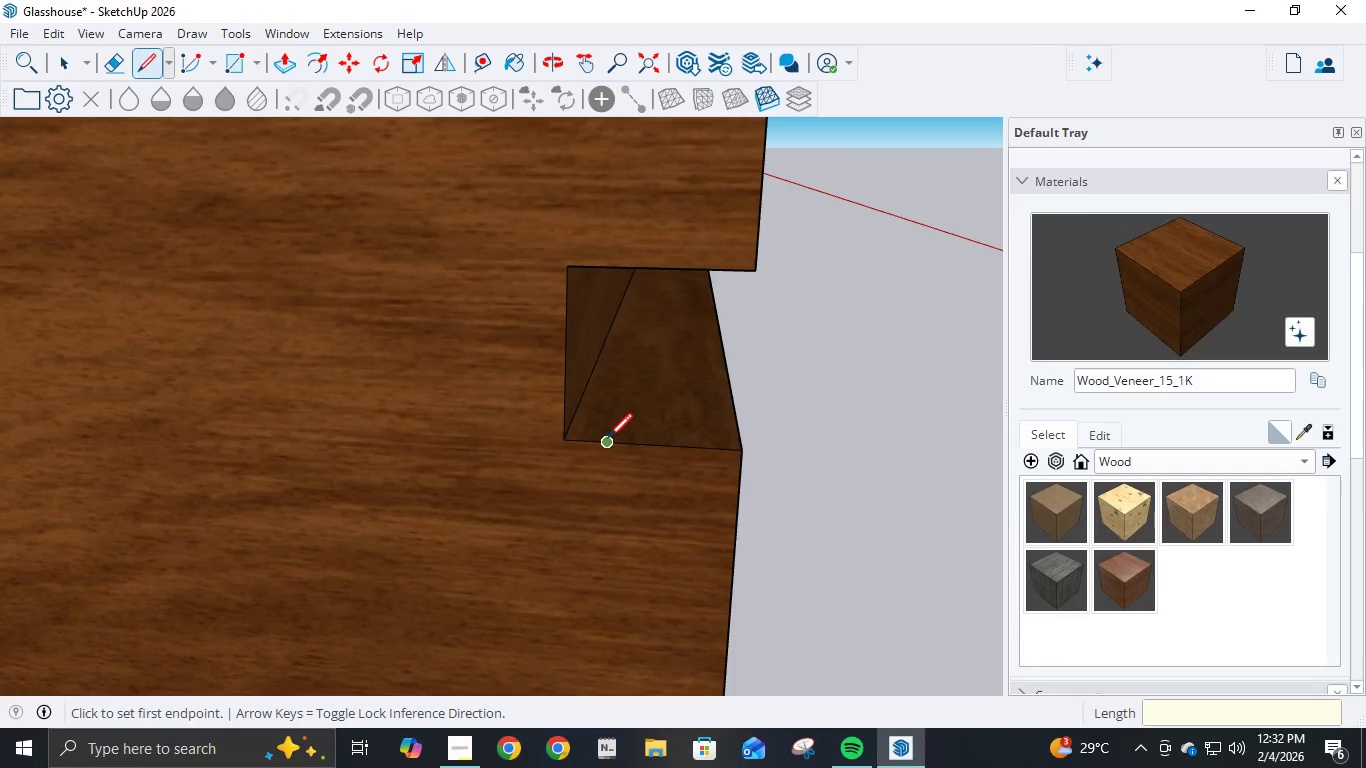 
left_click([608, 440])
 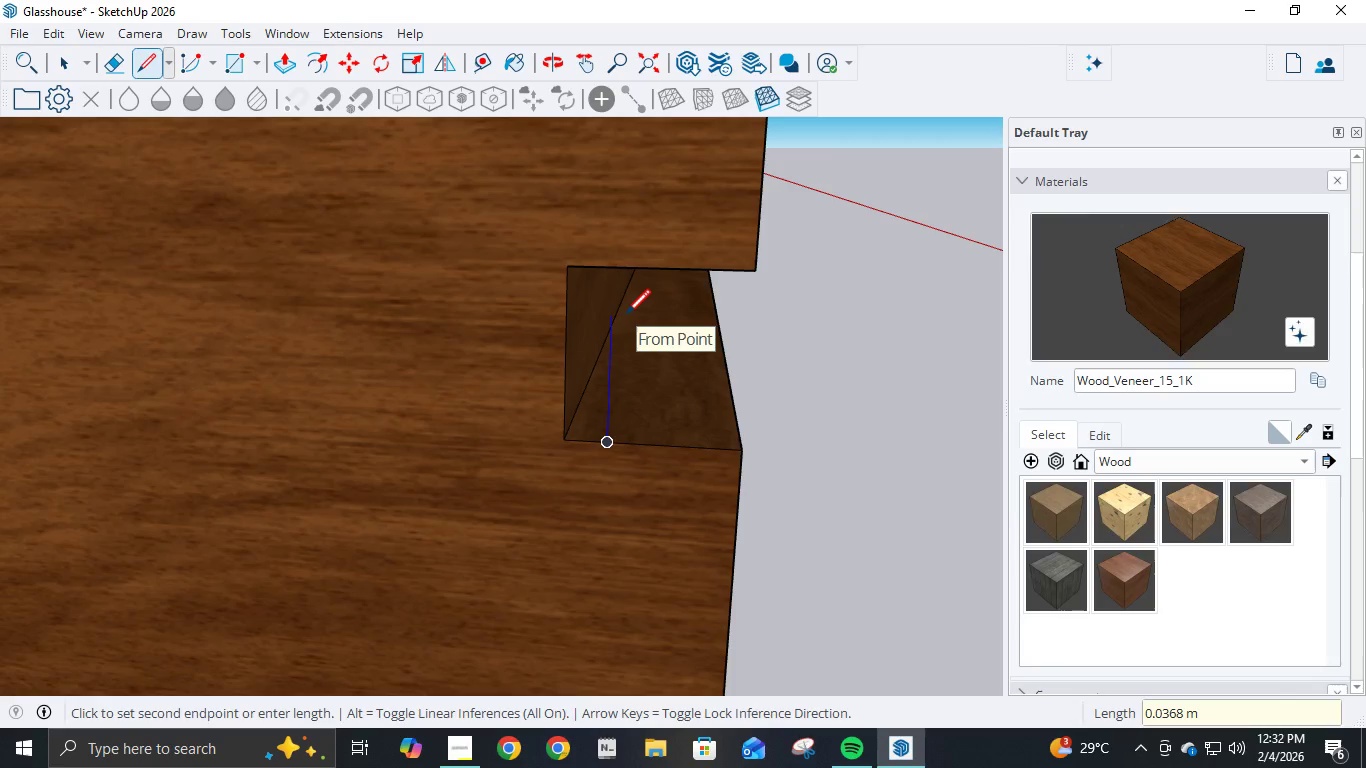 
key(NumpadDecimal)
 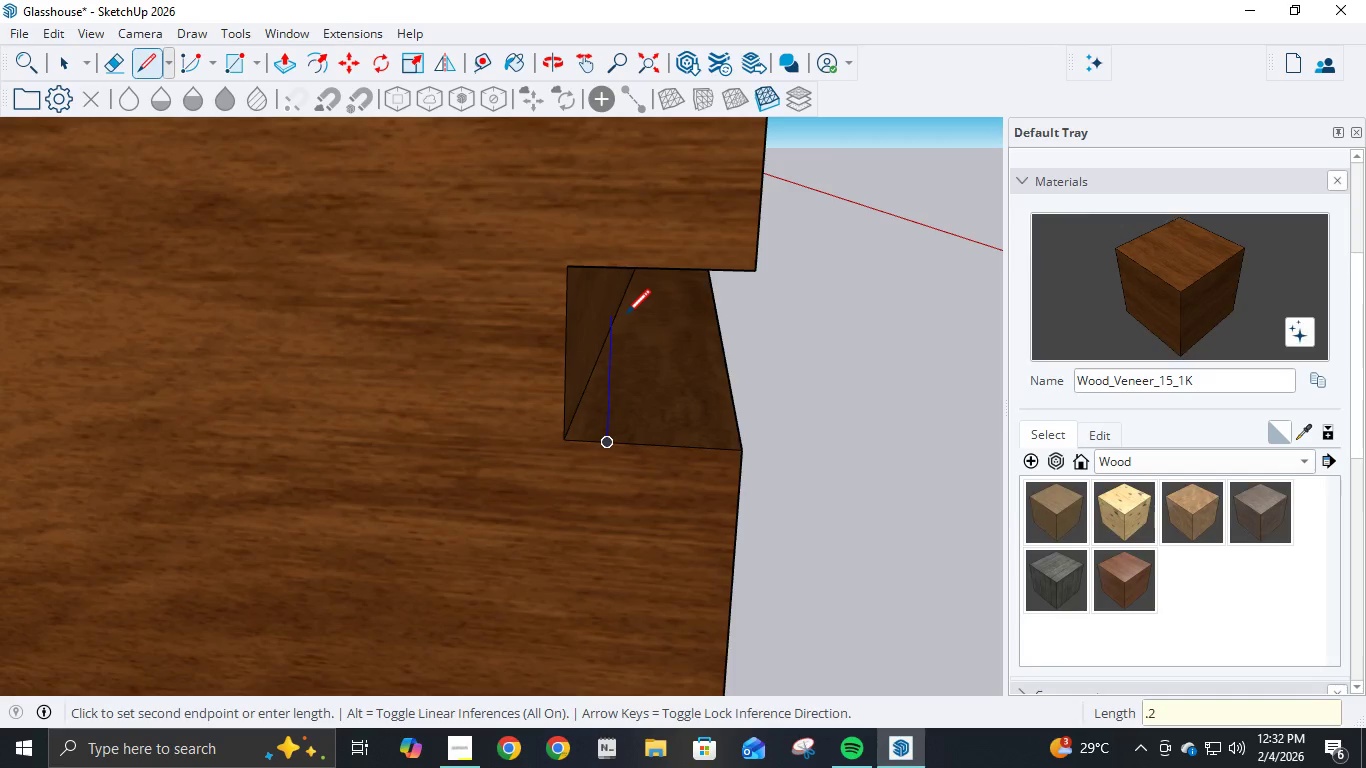 
key(Numpad2)
 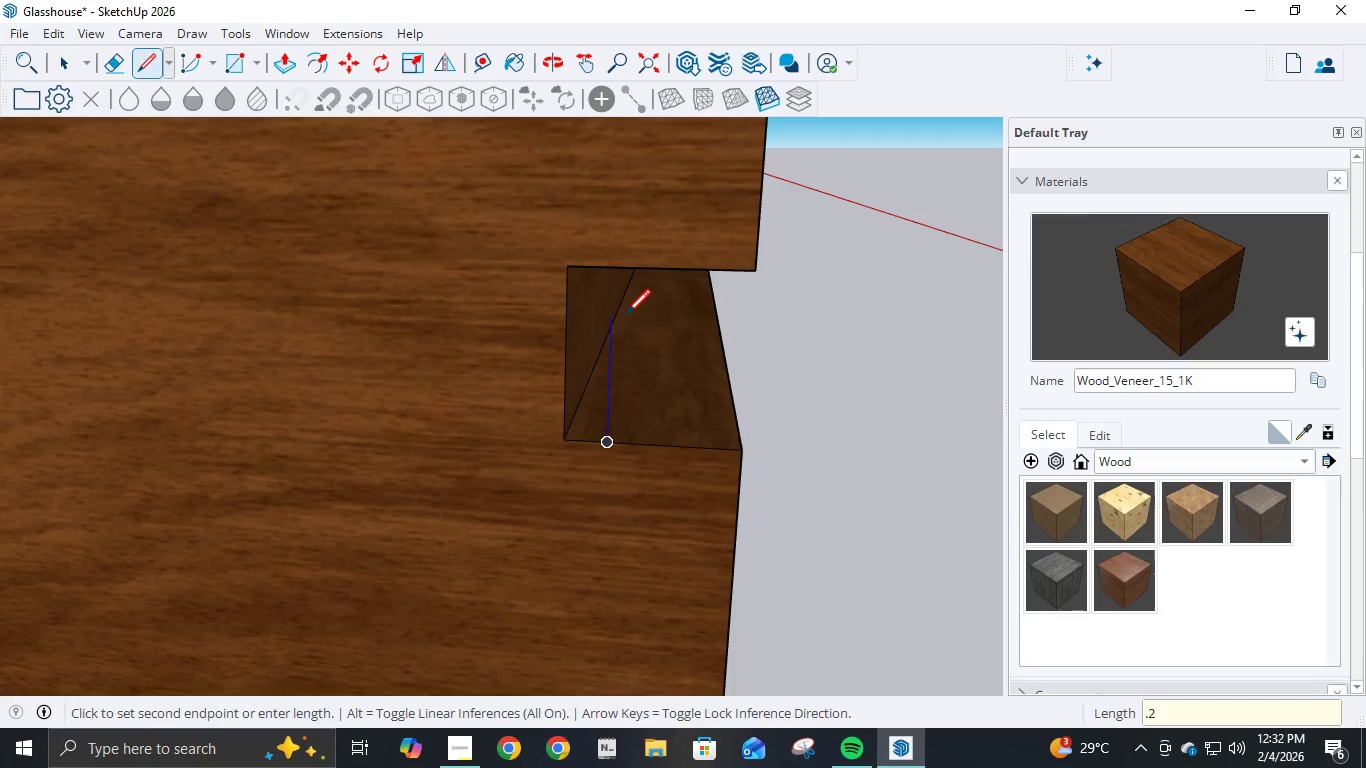 
key(NumpadEnter)
 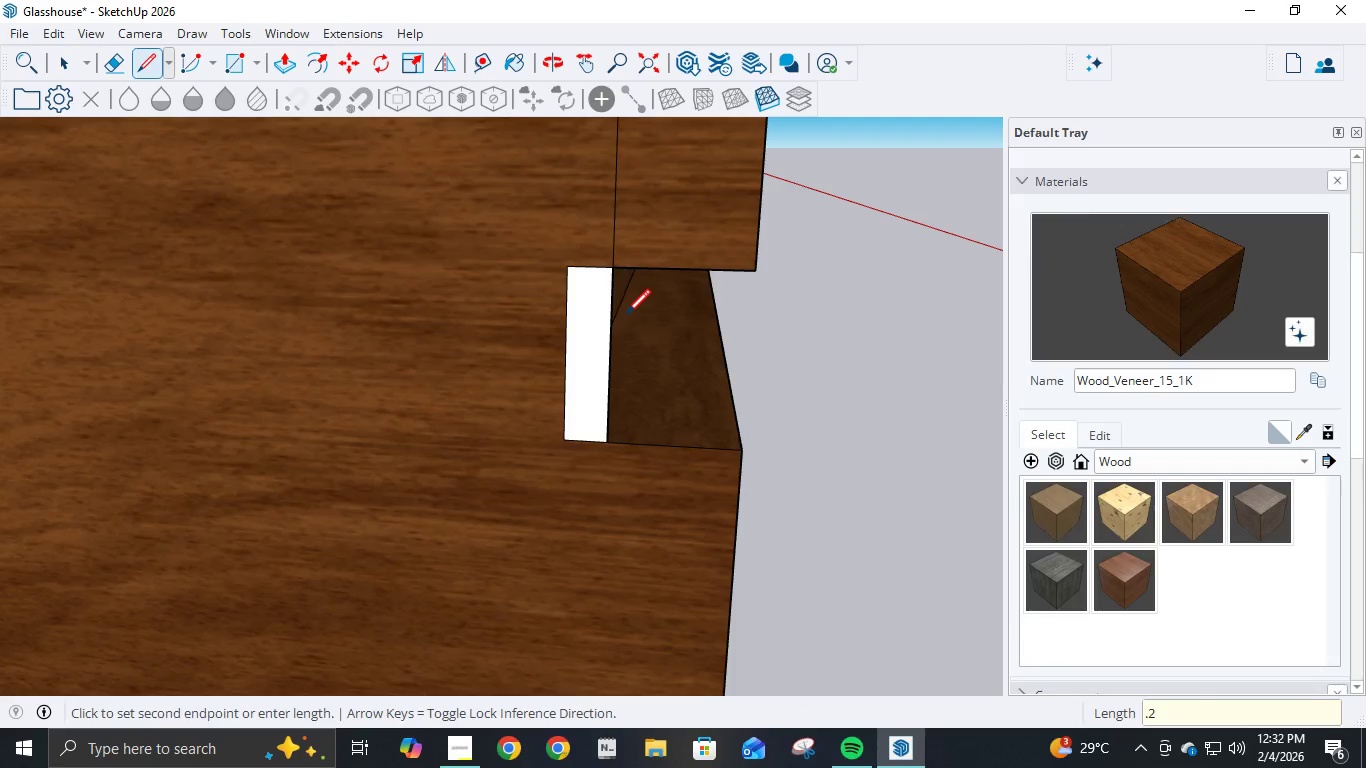 
key(Control+ControlLeft)
 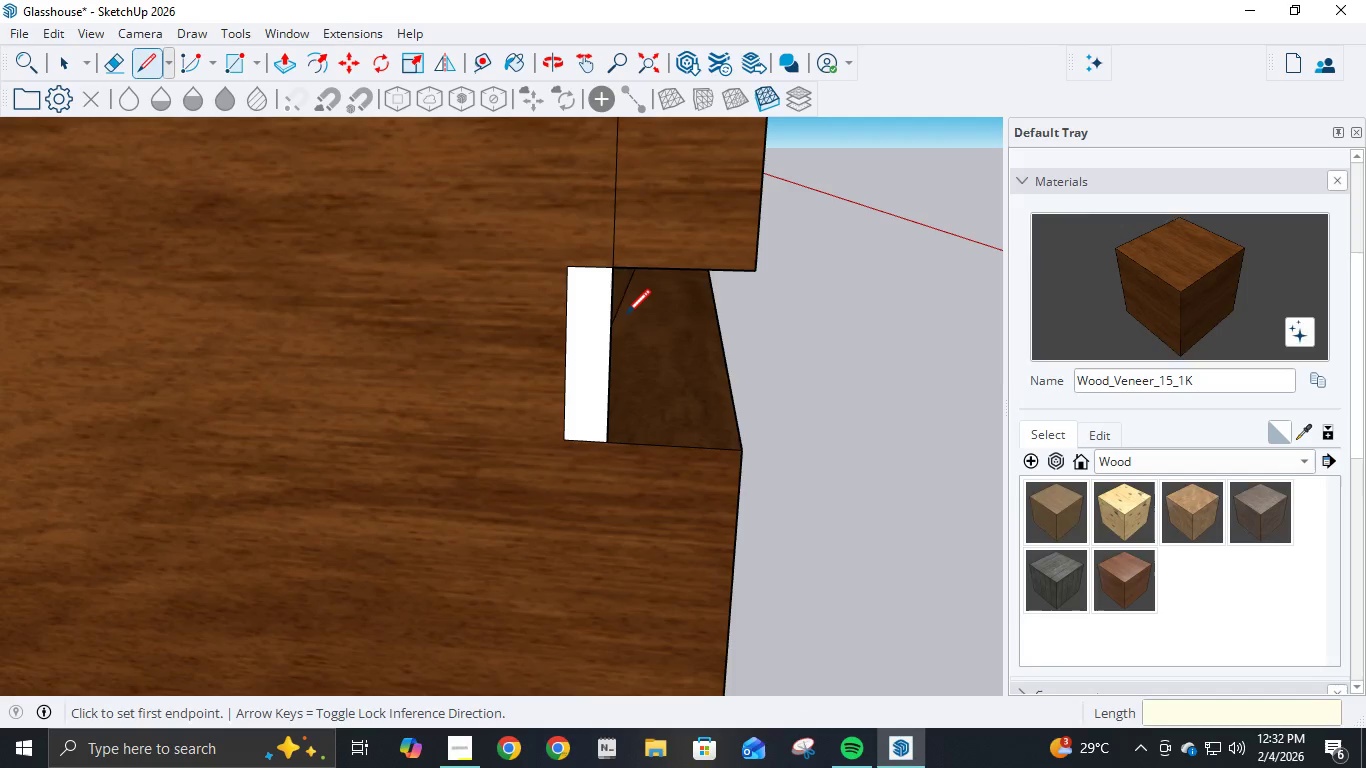 
key(Control+Z)
 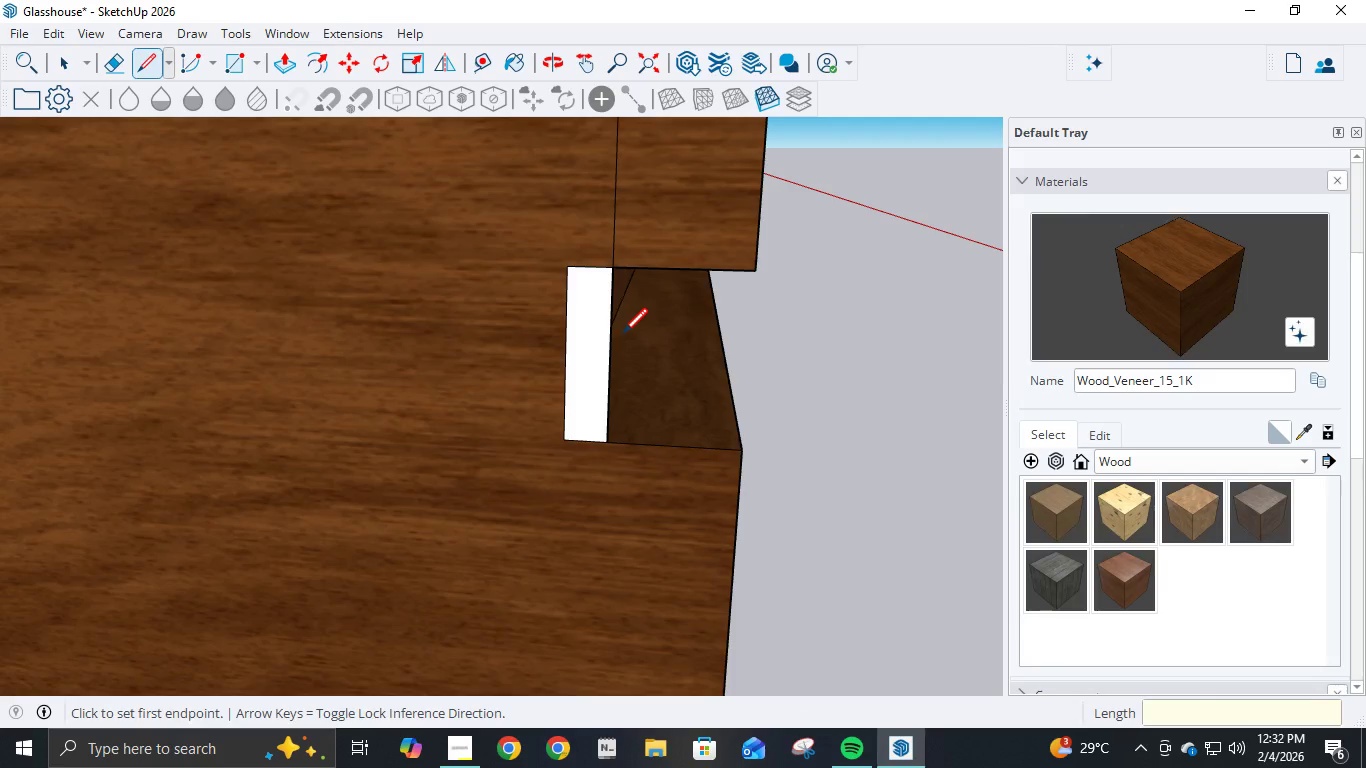 
key(Control+ControlLeft)
 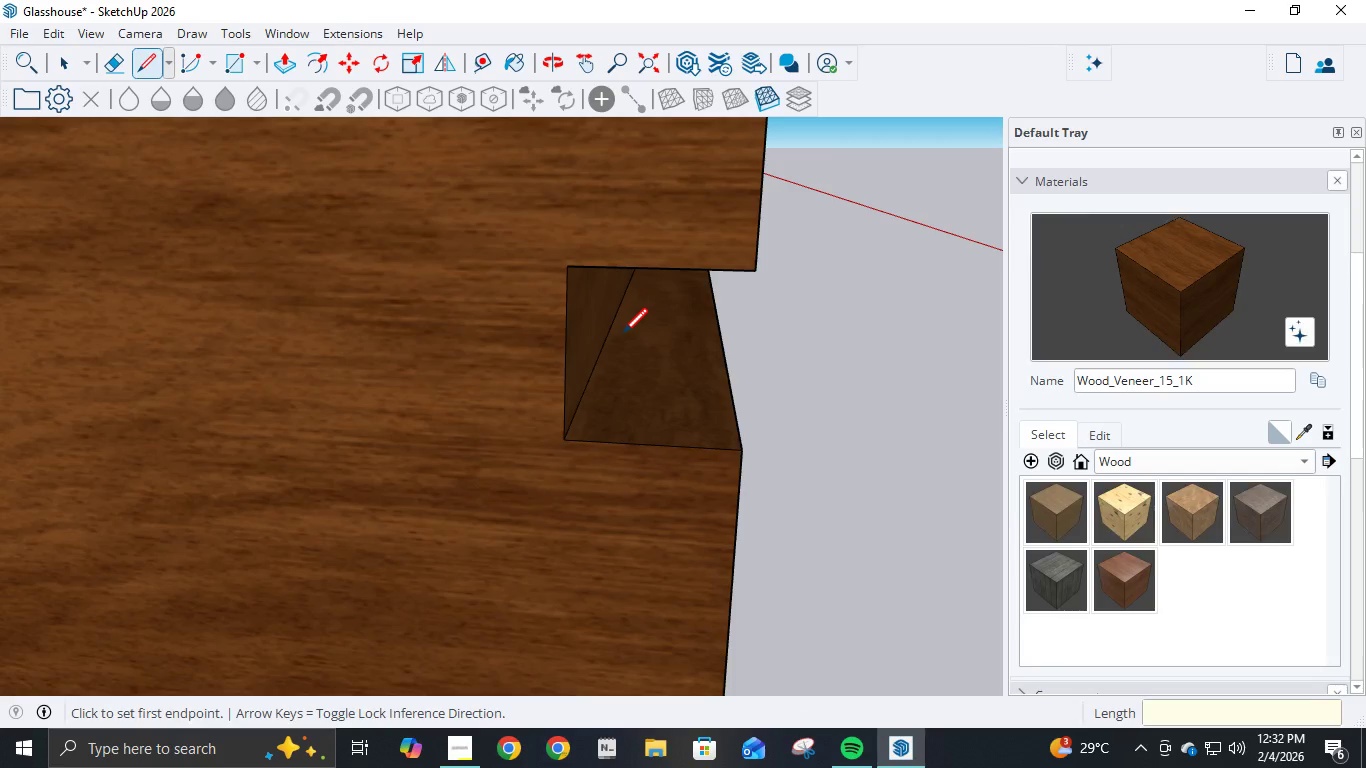 
key(Control+Z)
 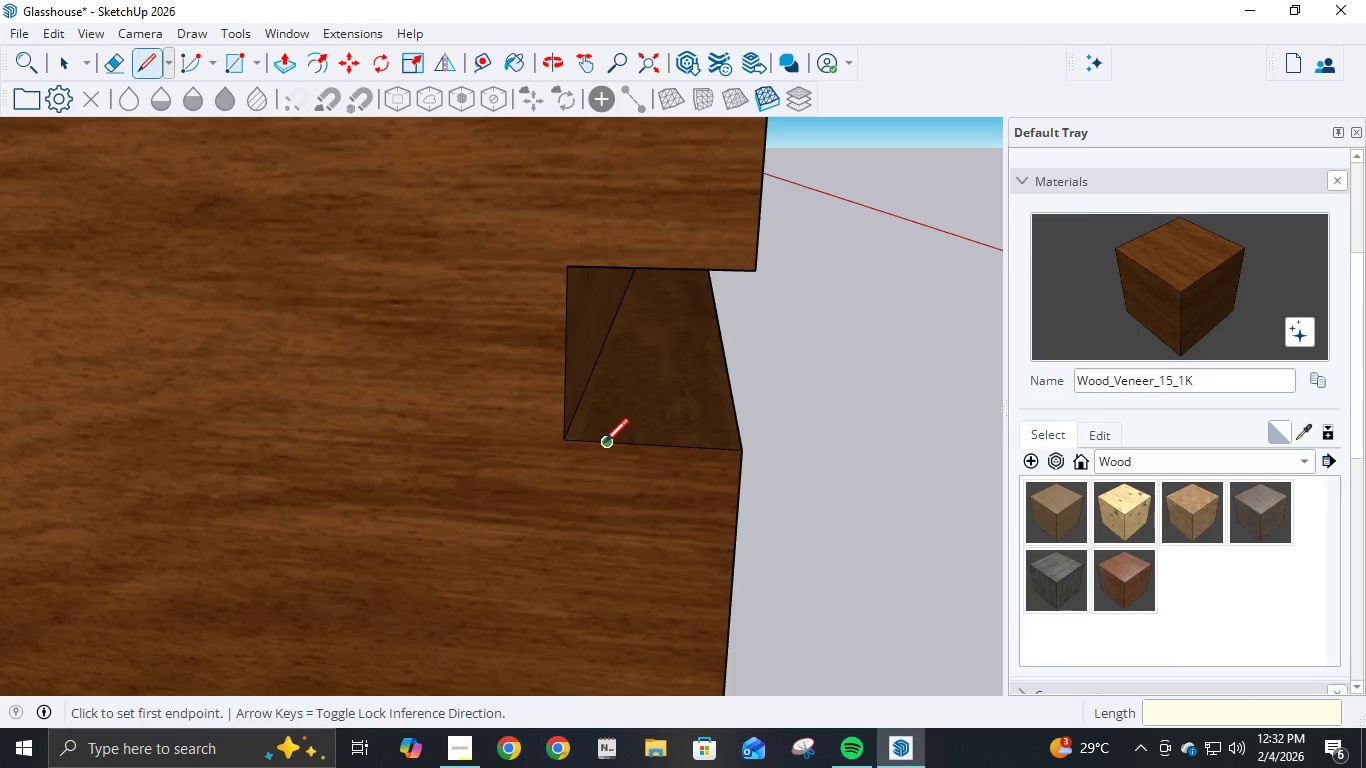 
left_click([604, 445])
 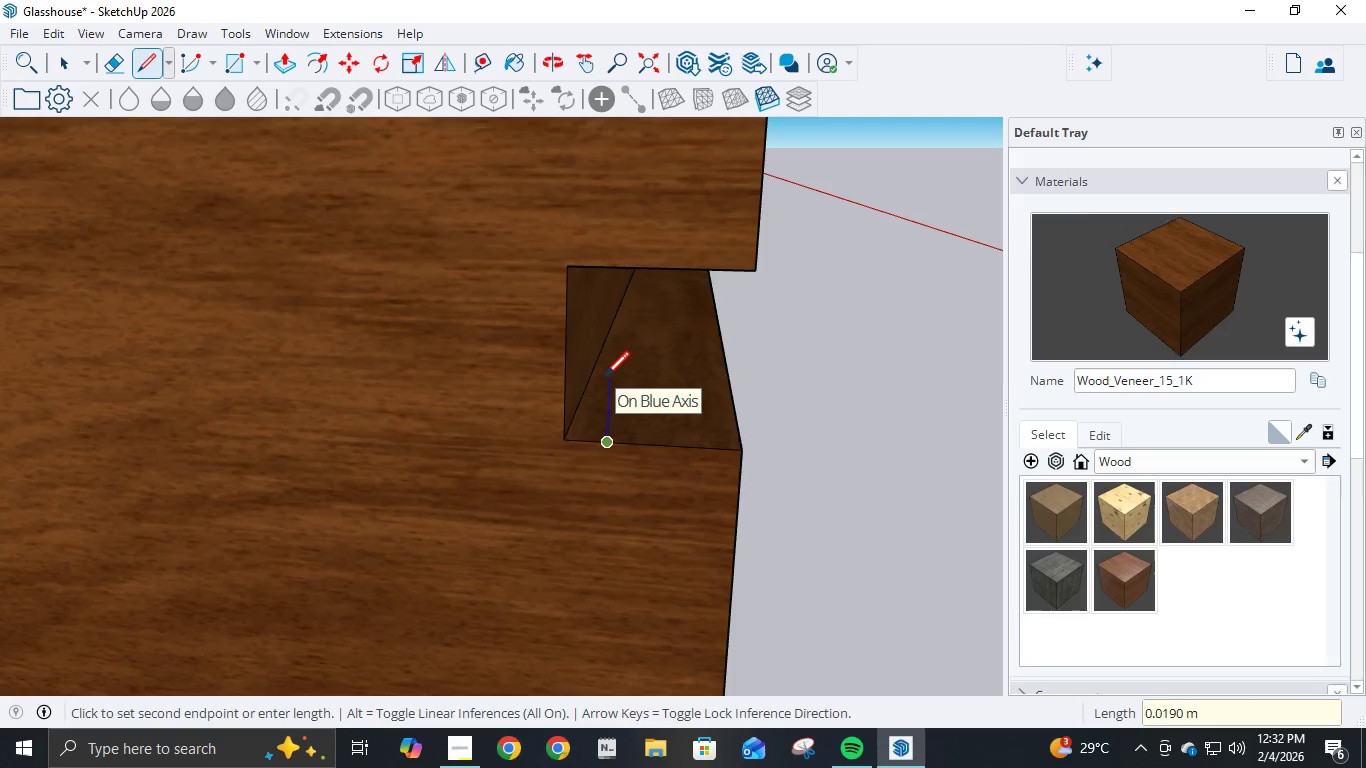 
key(NumpadDecimal)
 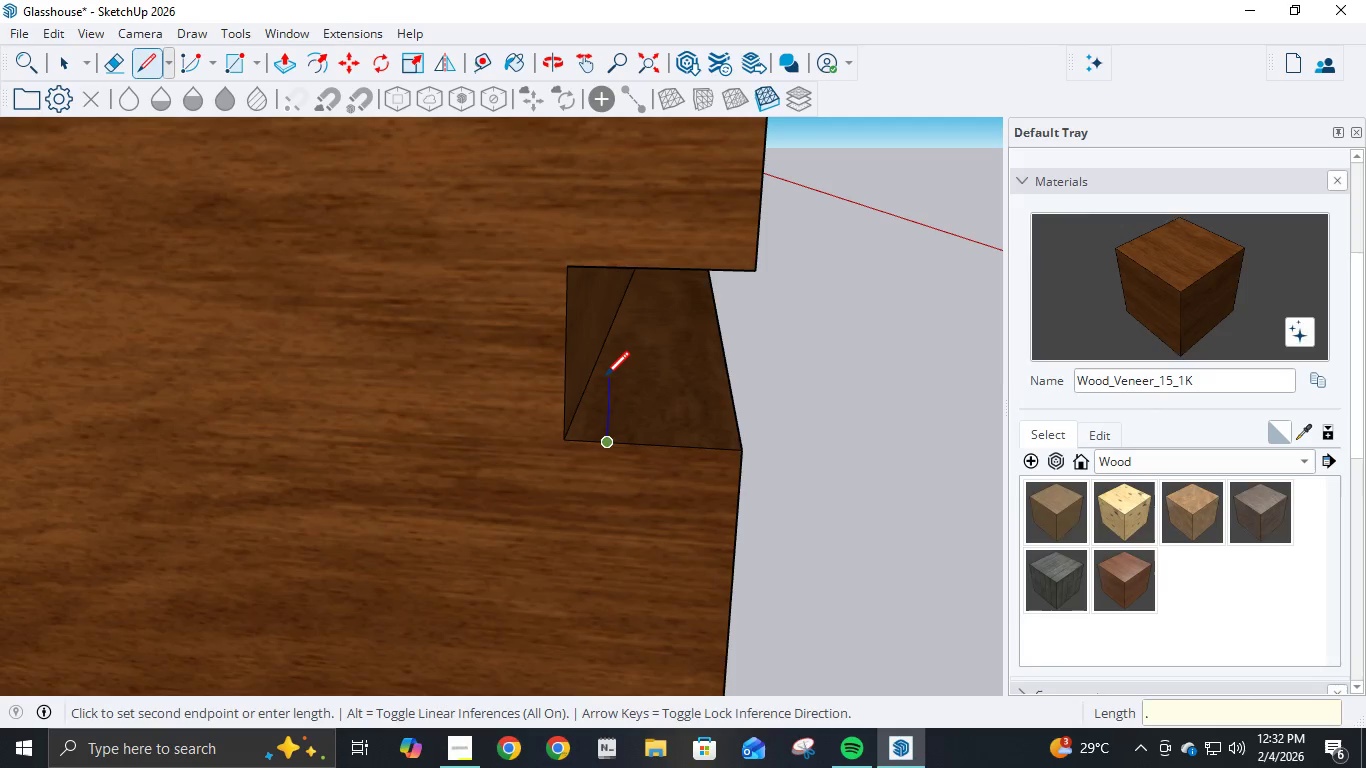 
key(Numpad0)
 